 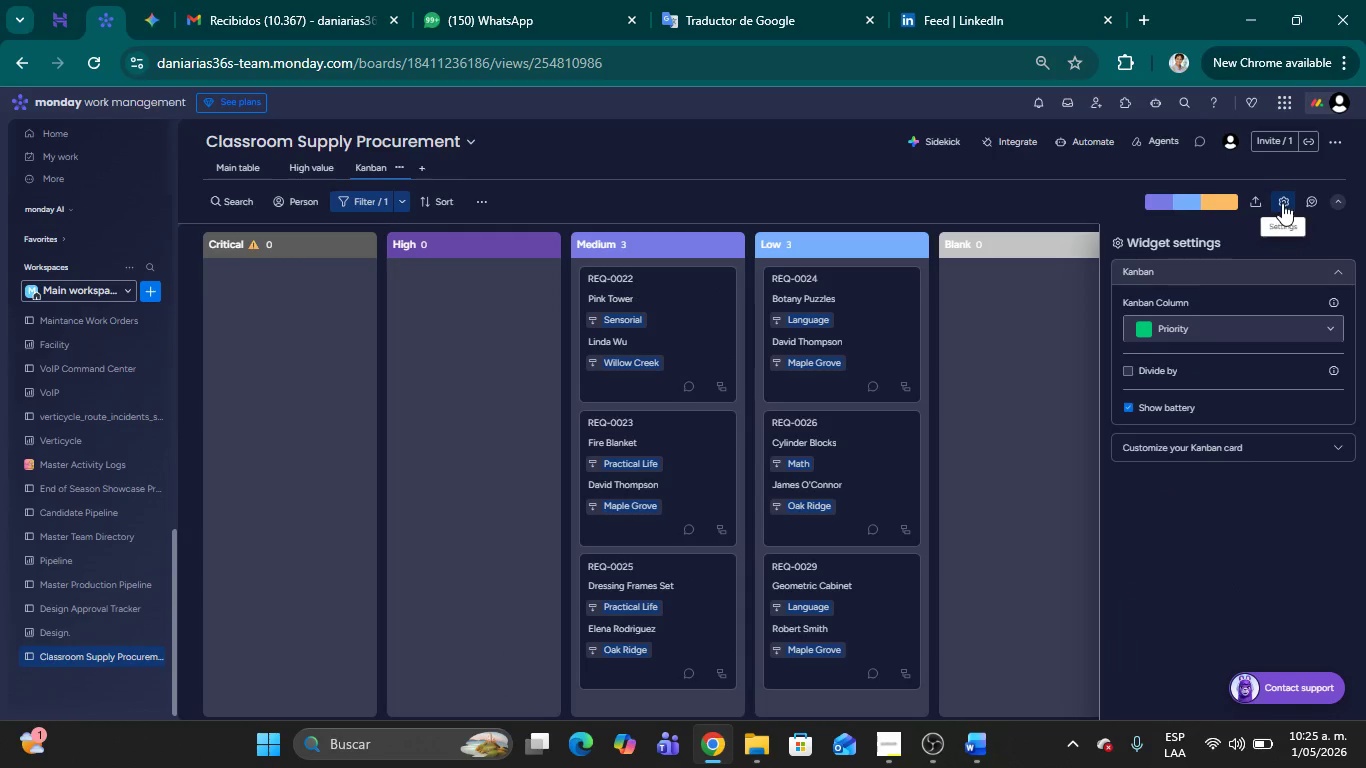 
left_click([1324, 327])
 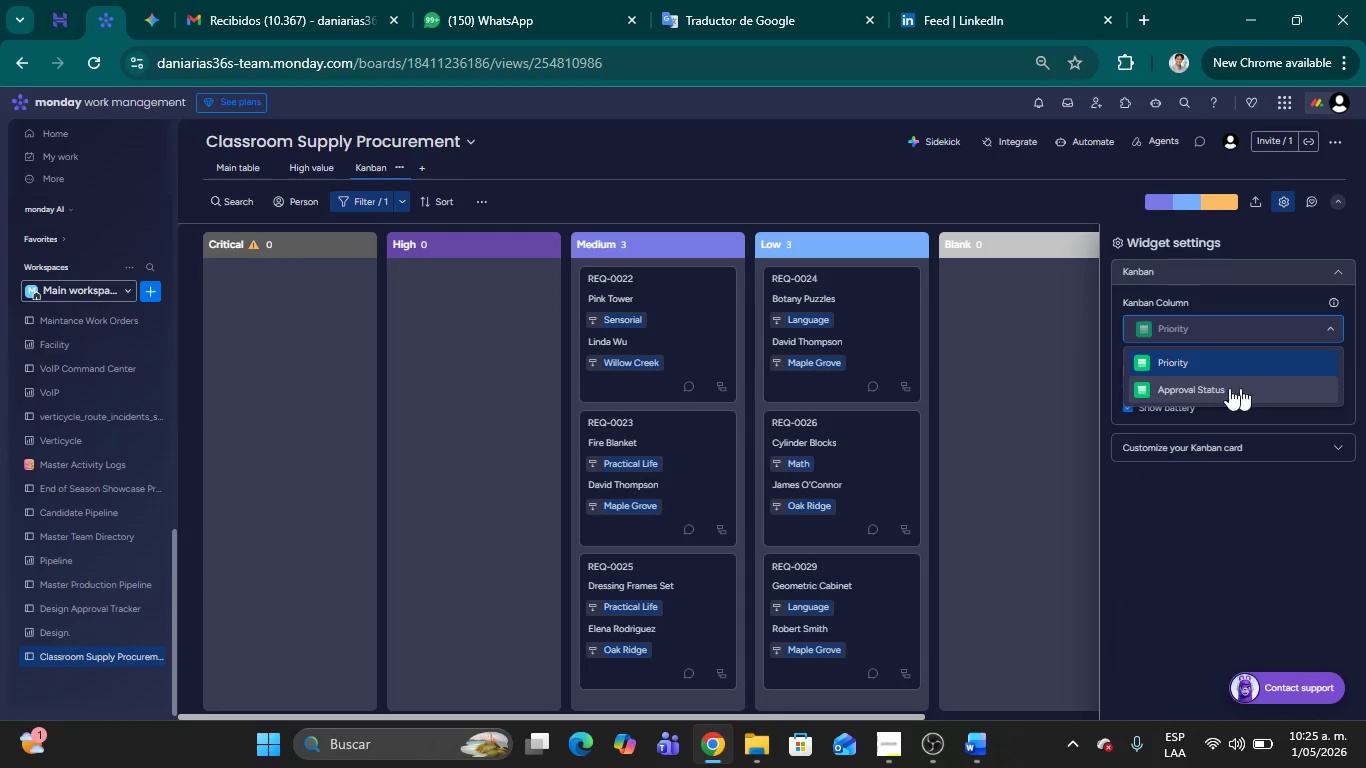 
left_click([1212, 388])
 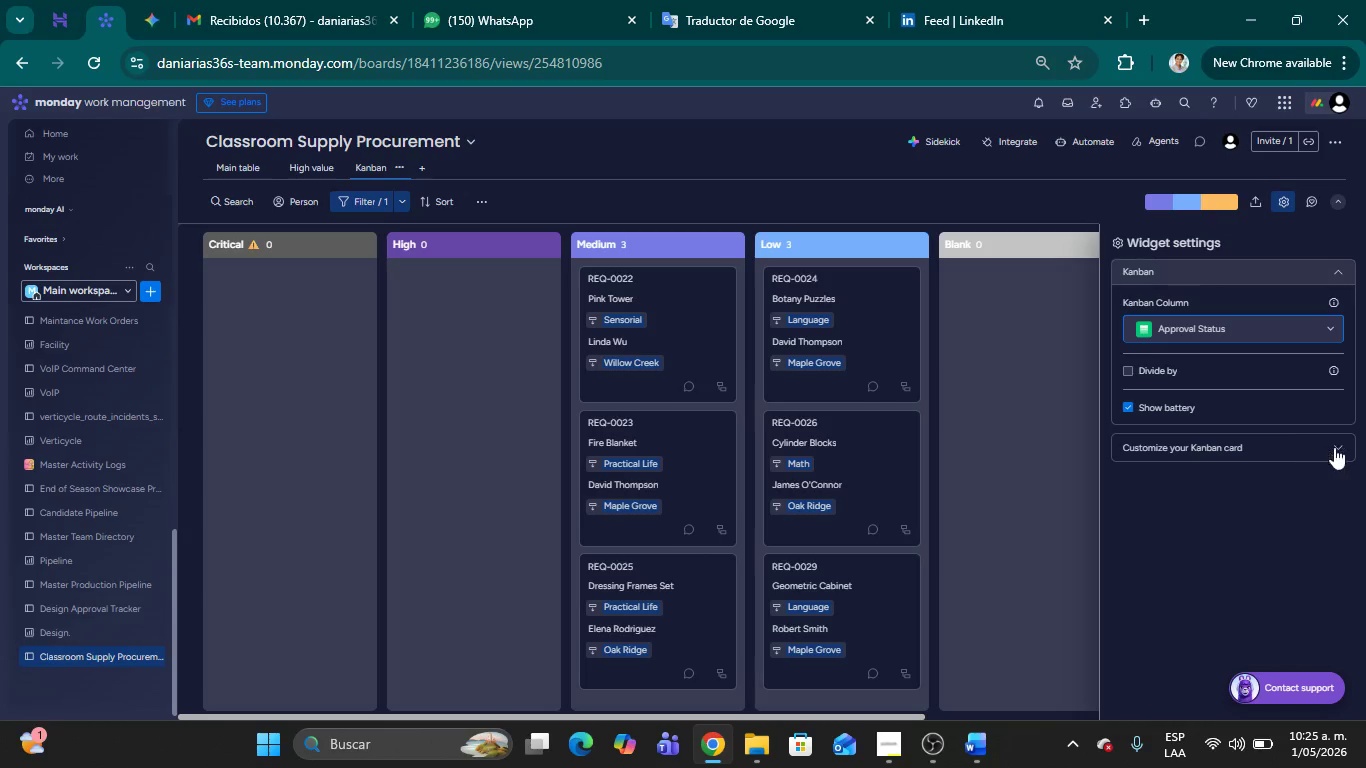 
left_click([1340, 448])
 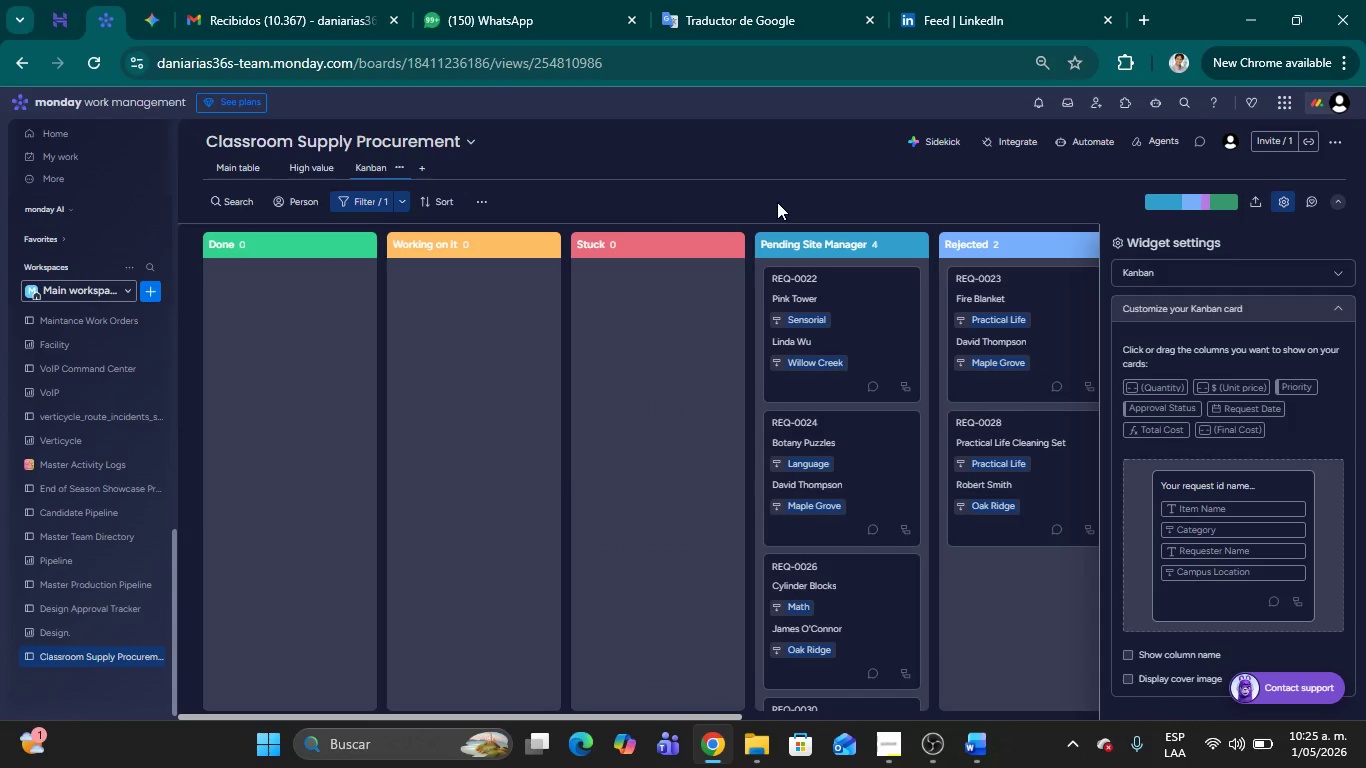 
wait(7.38)
 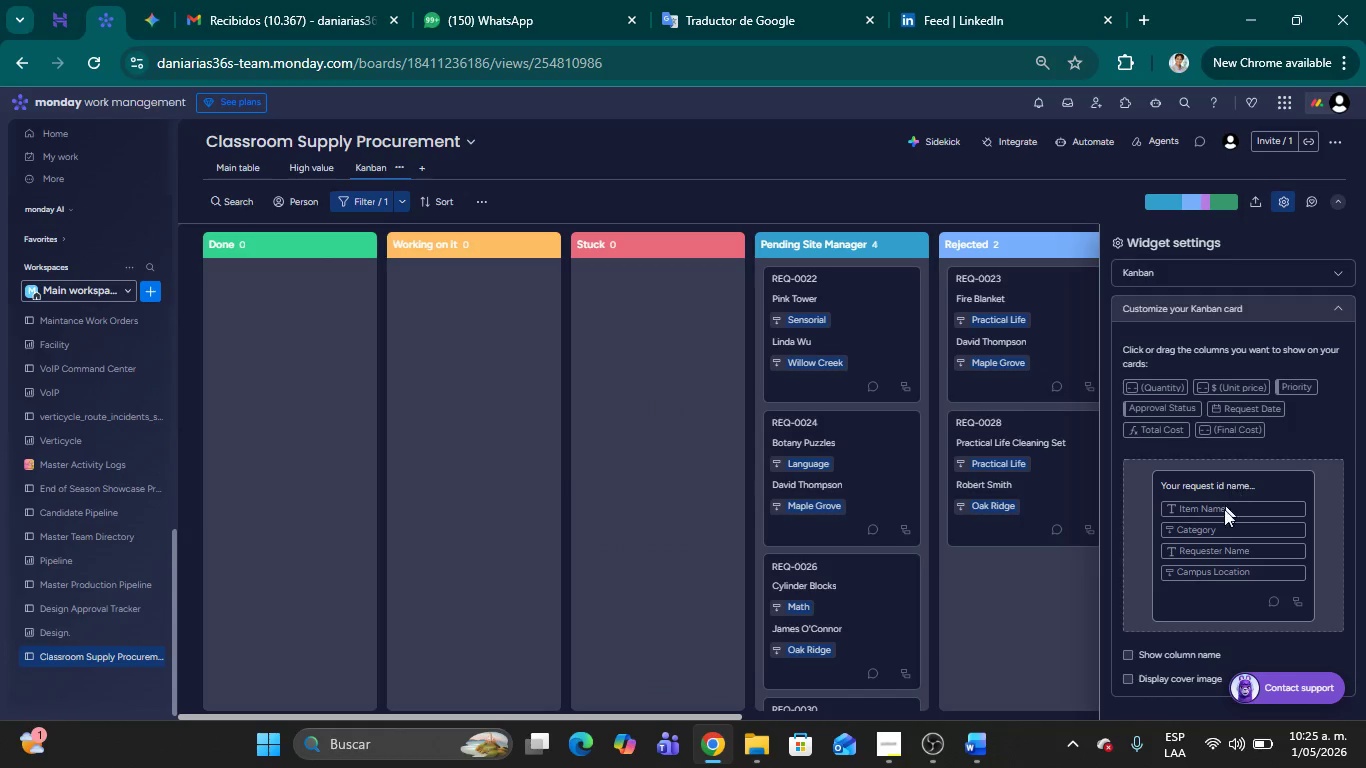 
left_click([395, 168])
 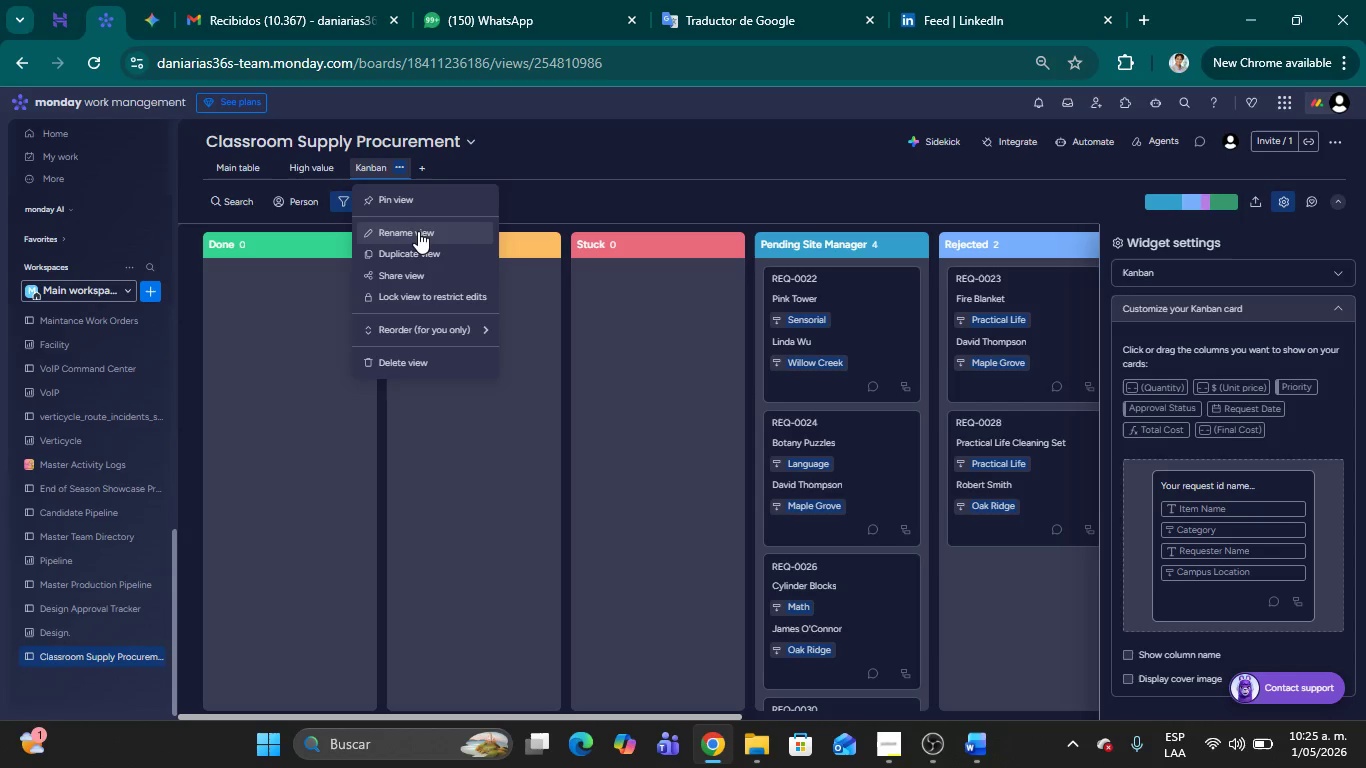 
left_click([419, 231])
 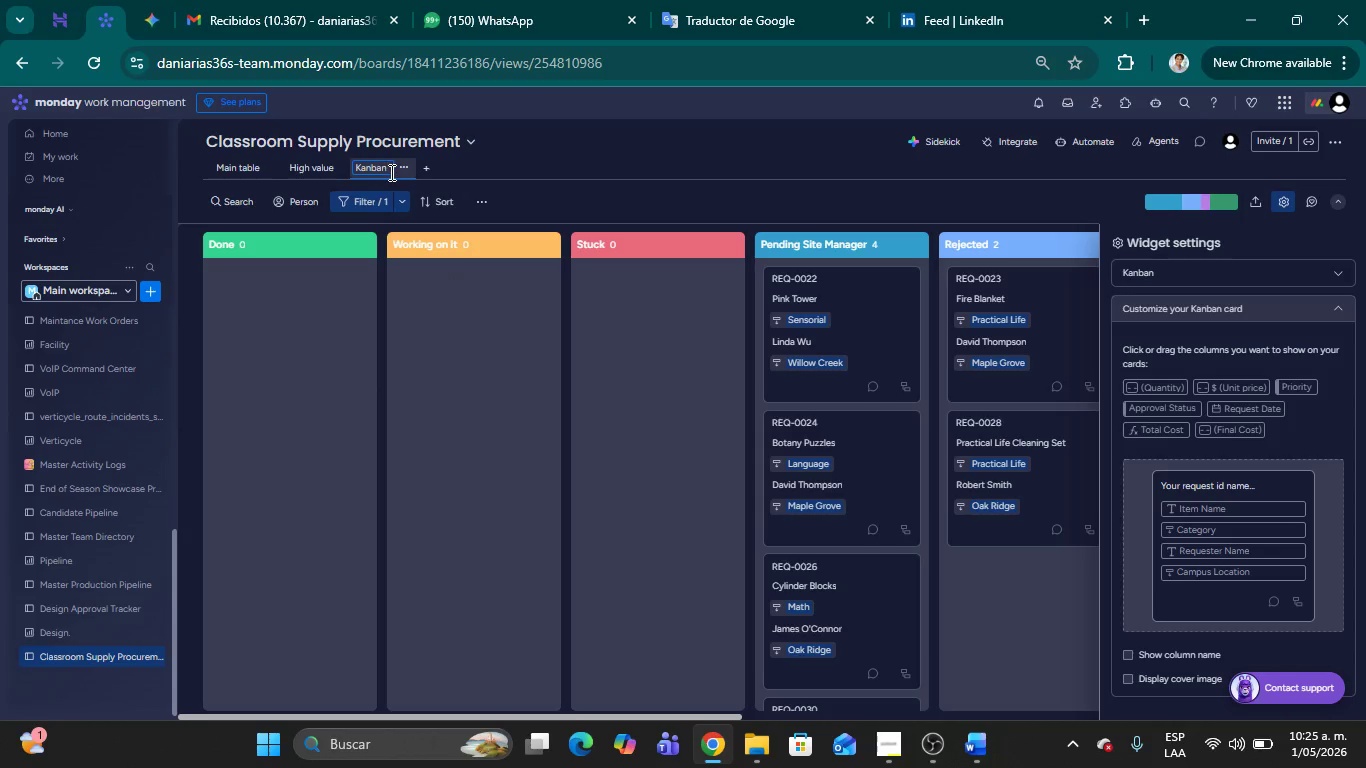 
key(Backspace)
 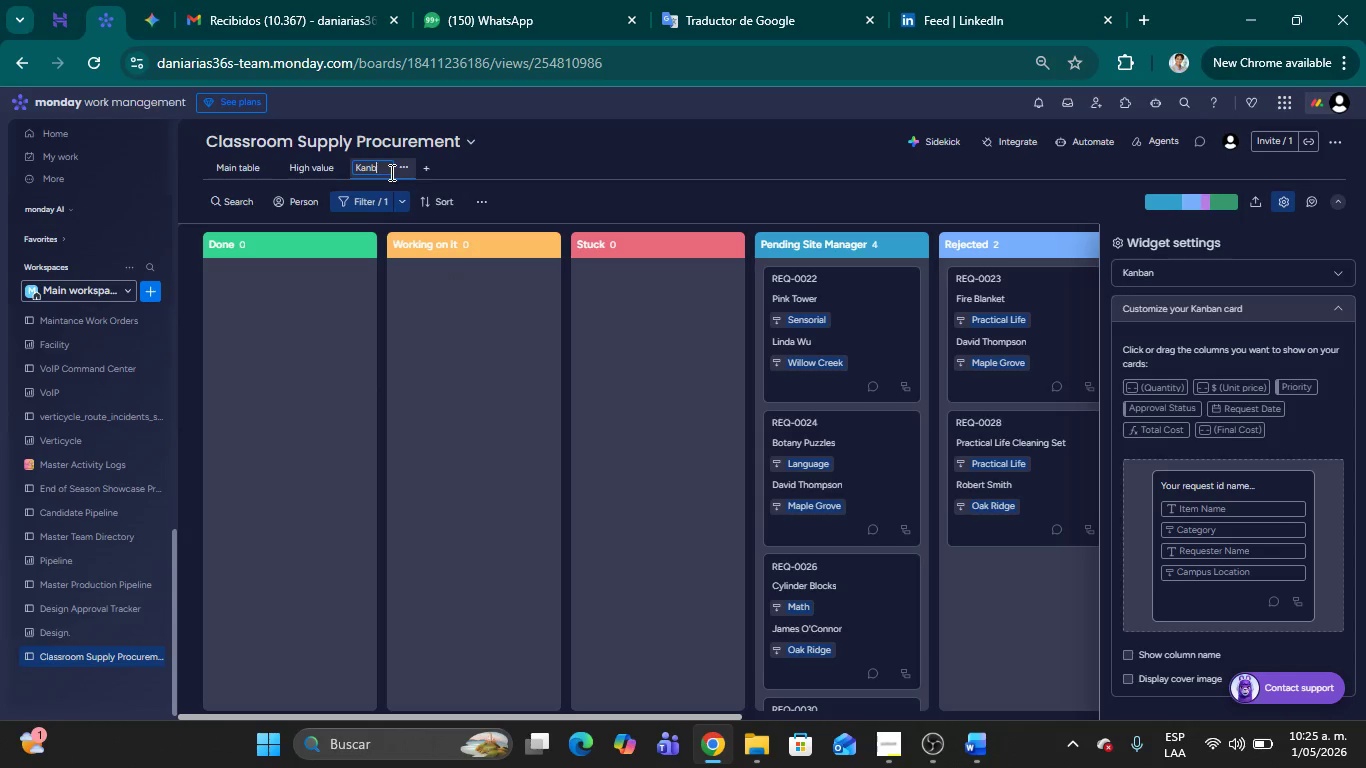 
key(Backspace)
 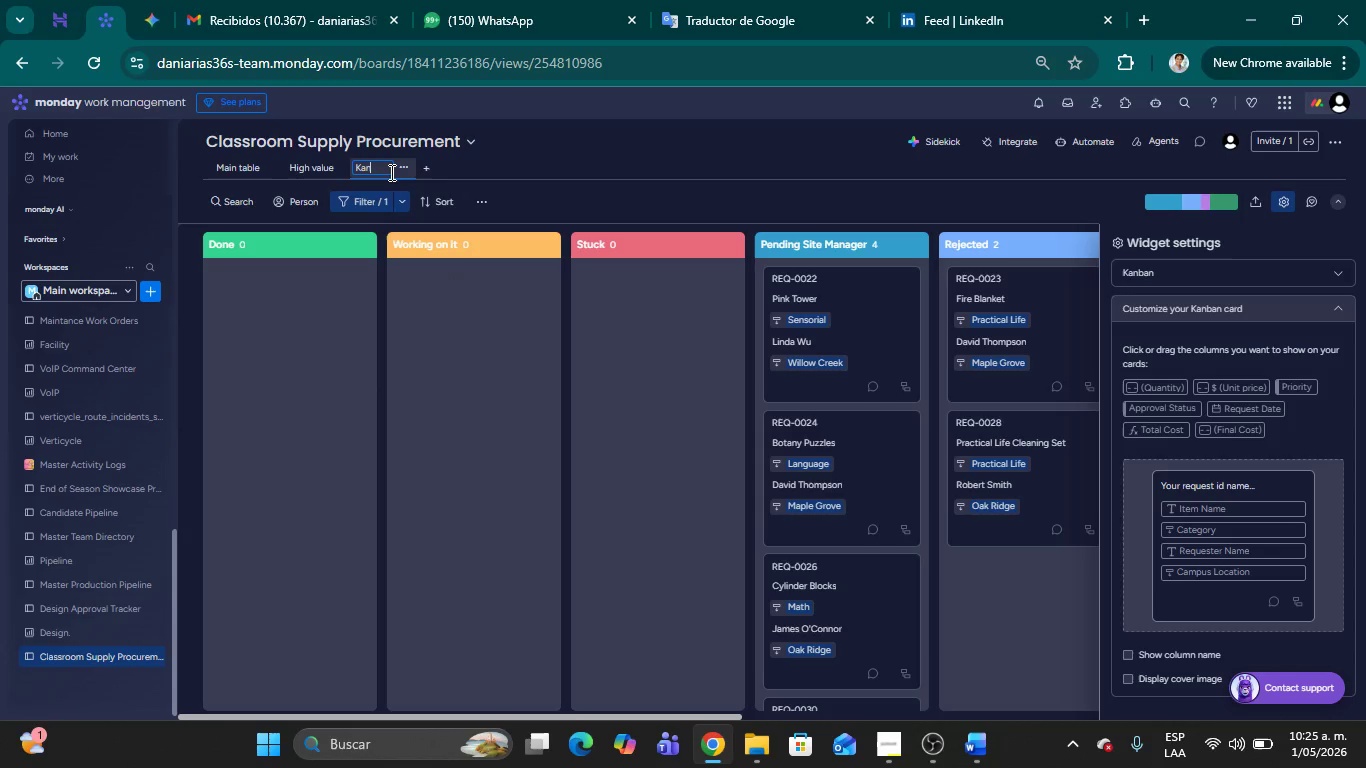 
key(Backspace)
 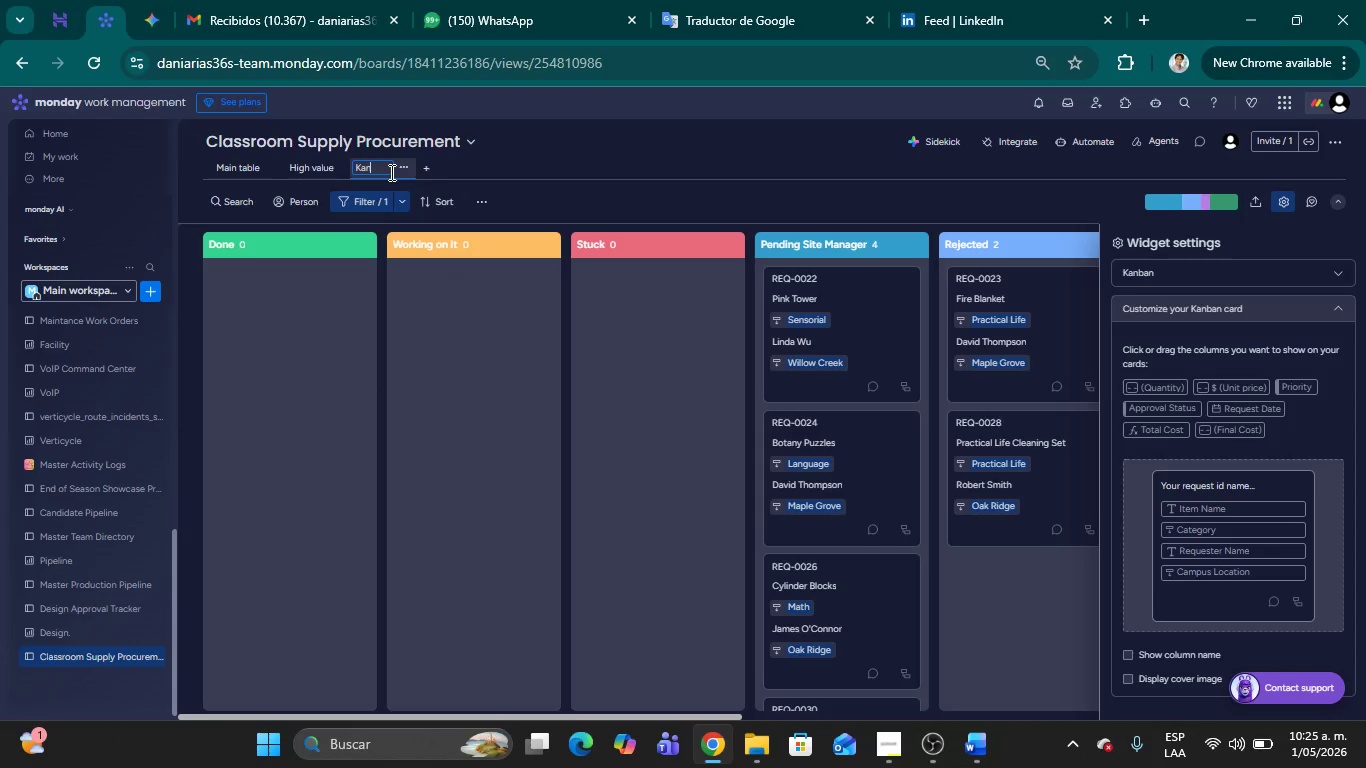 
key(Backspace)
 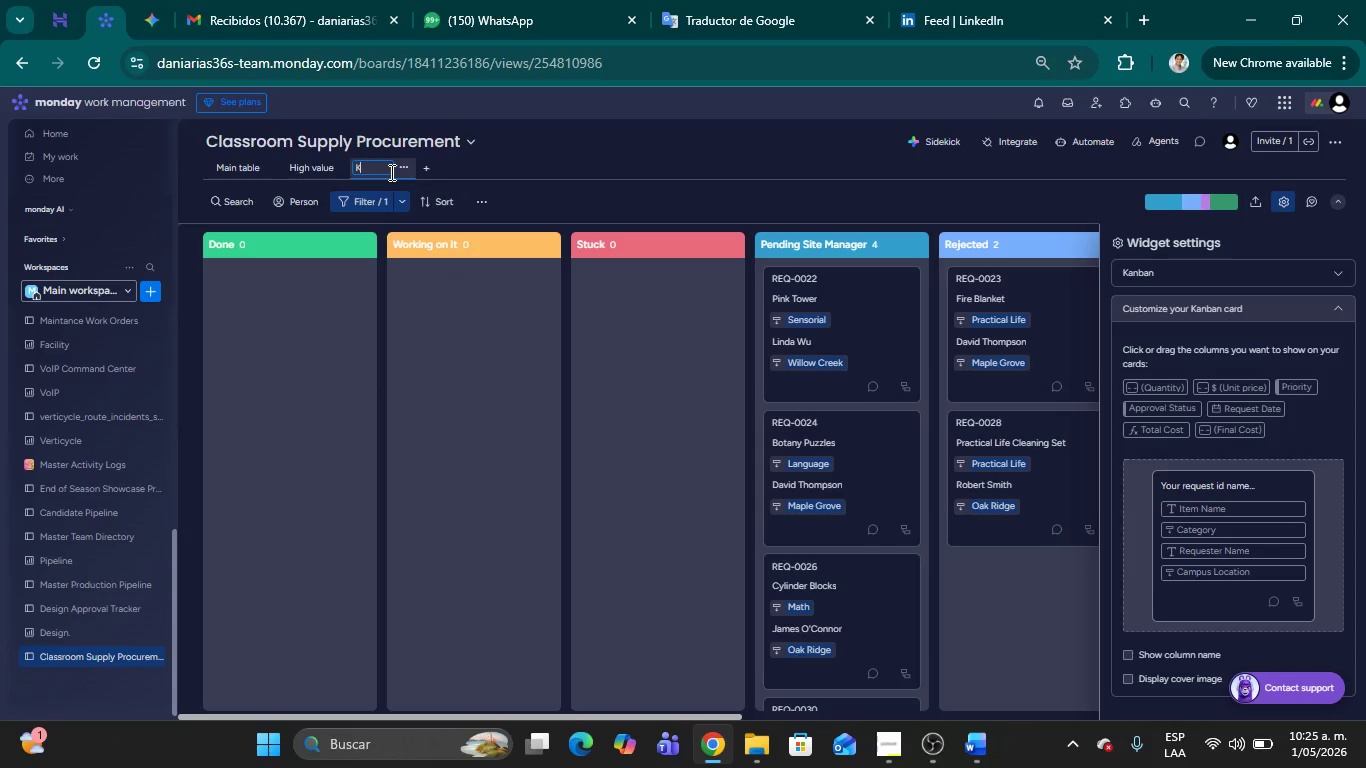 
key(Backspace)
 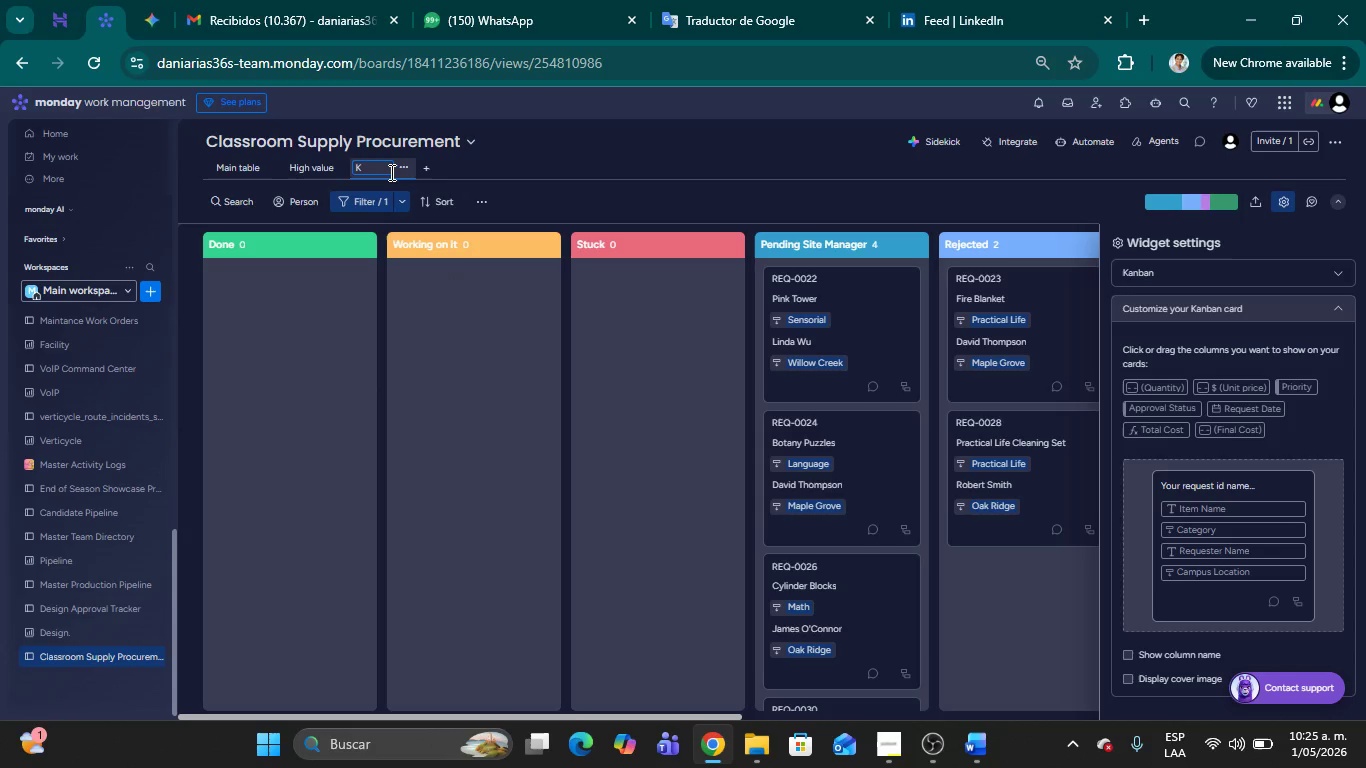 
key(Backspace)
 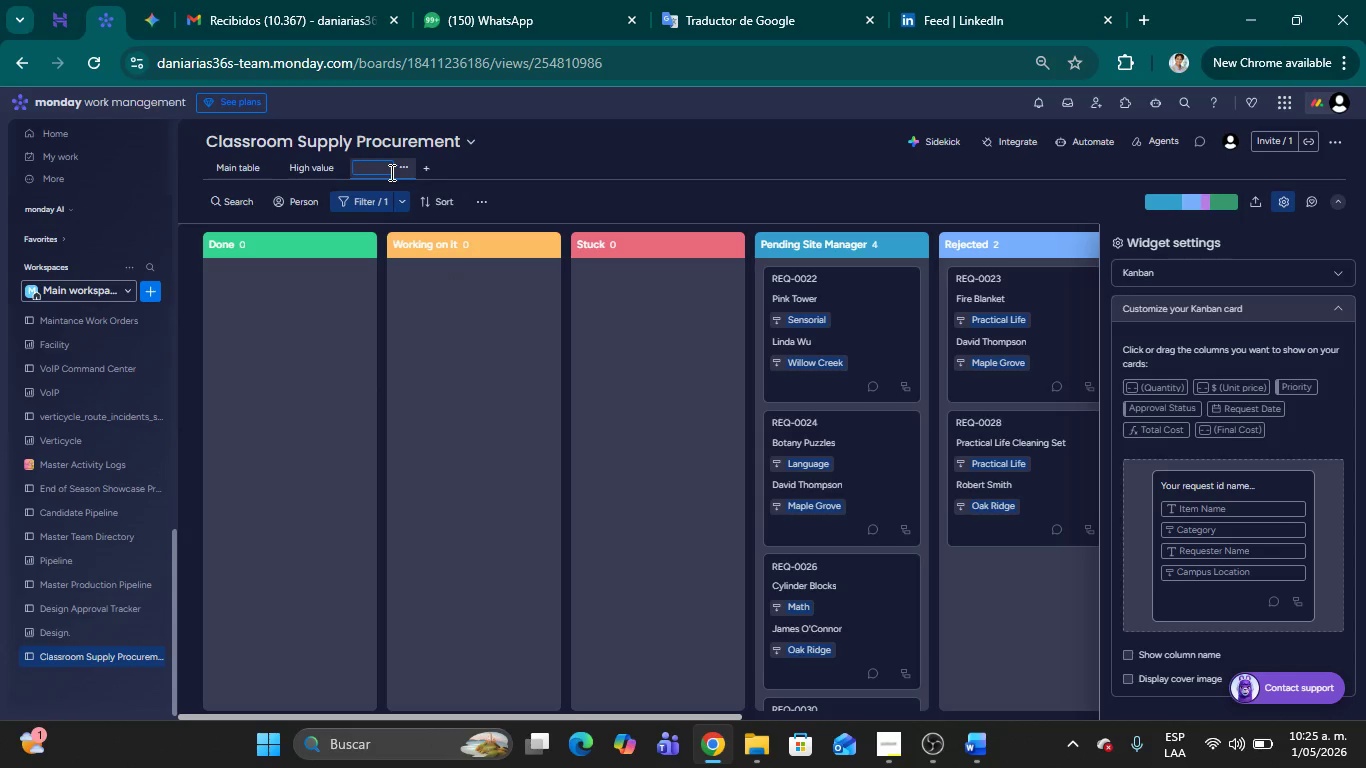 
key(Backspace)
 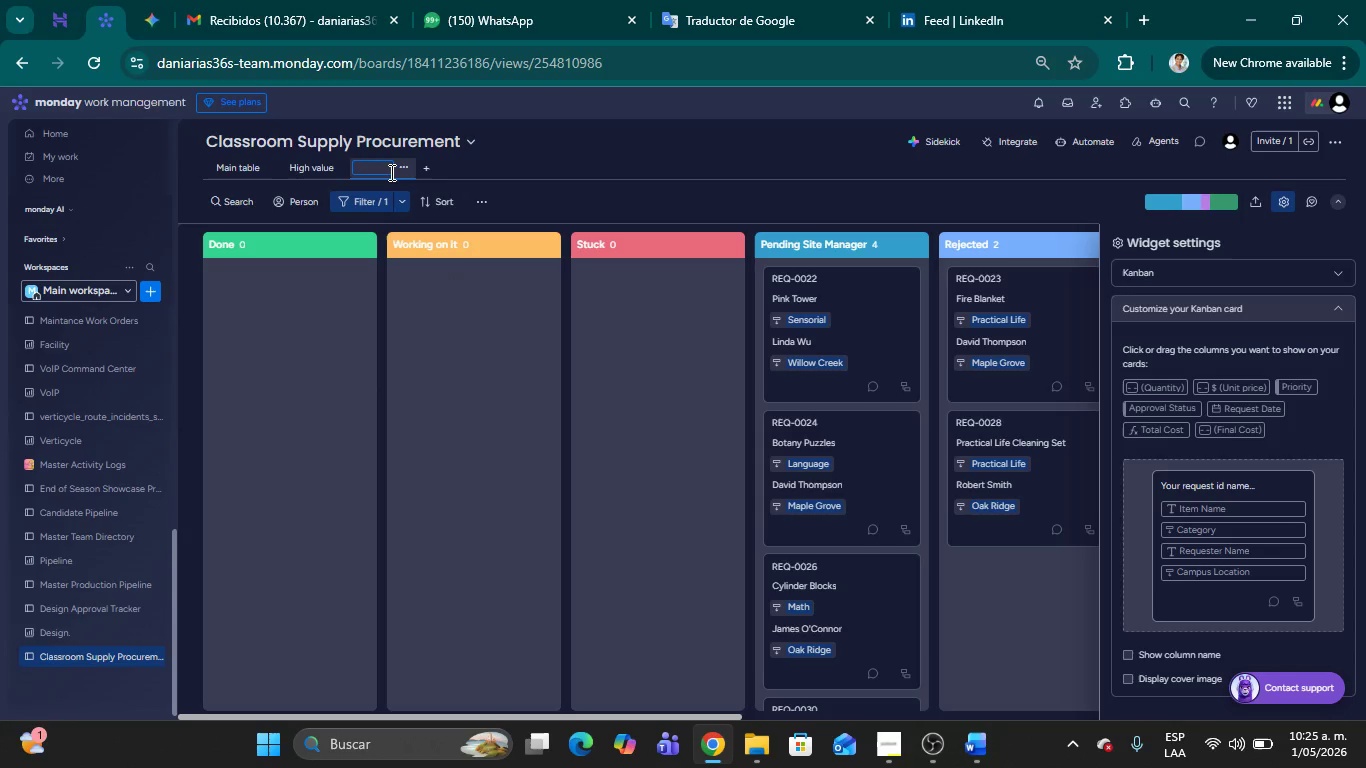 
key(Backspace)
 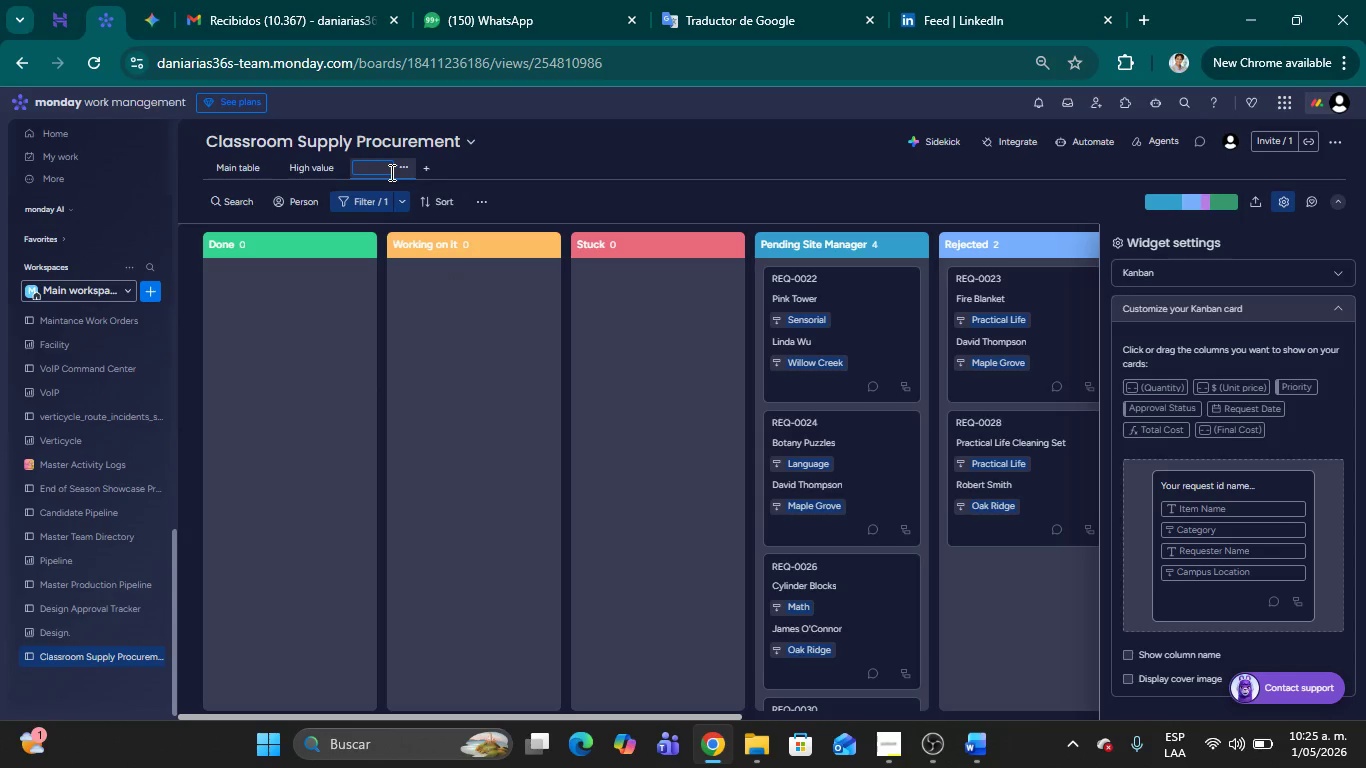 
key(CapsLock)
 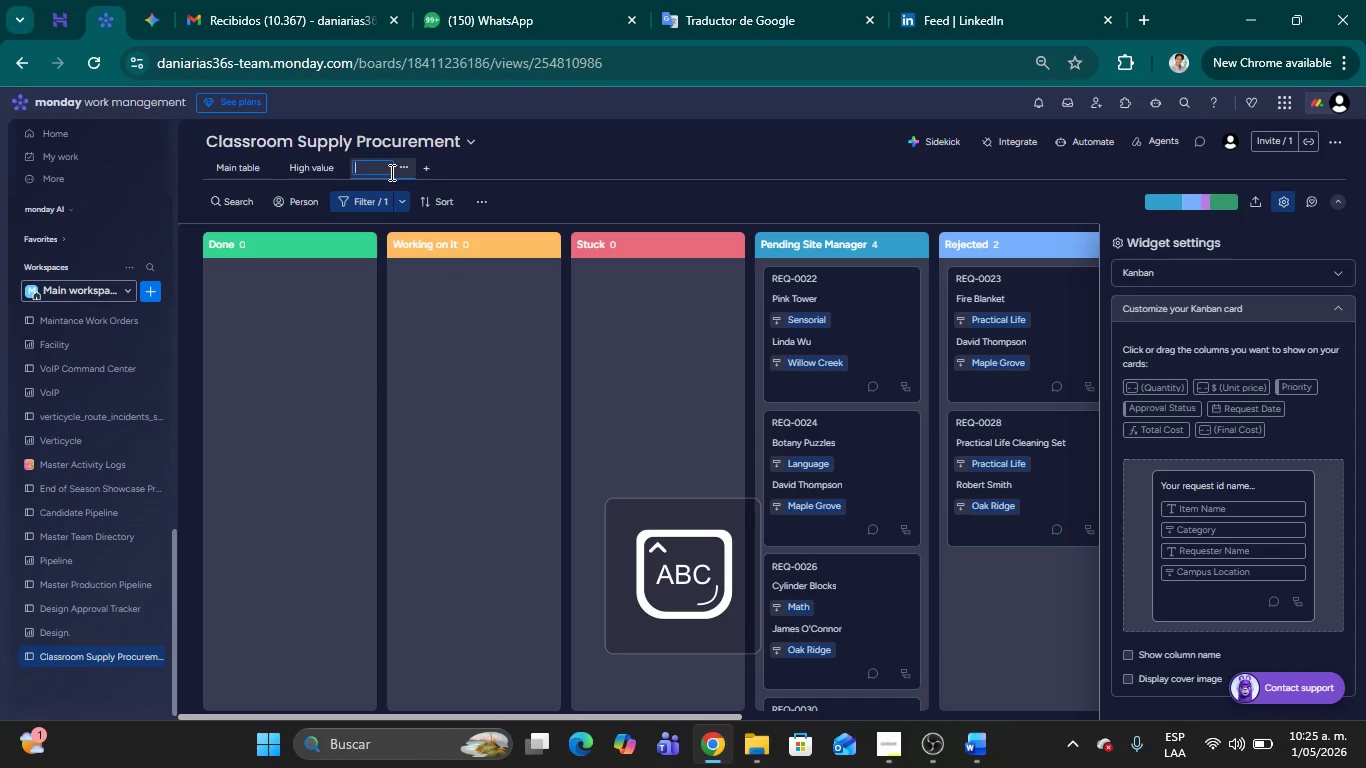 
type(Approb)
 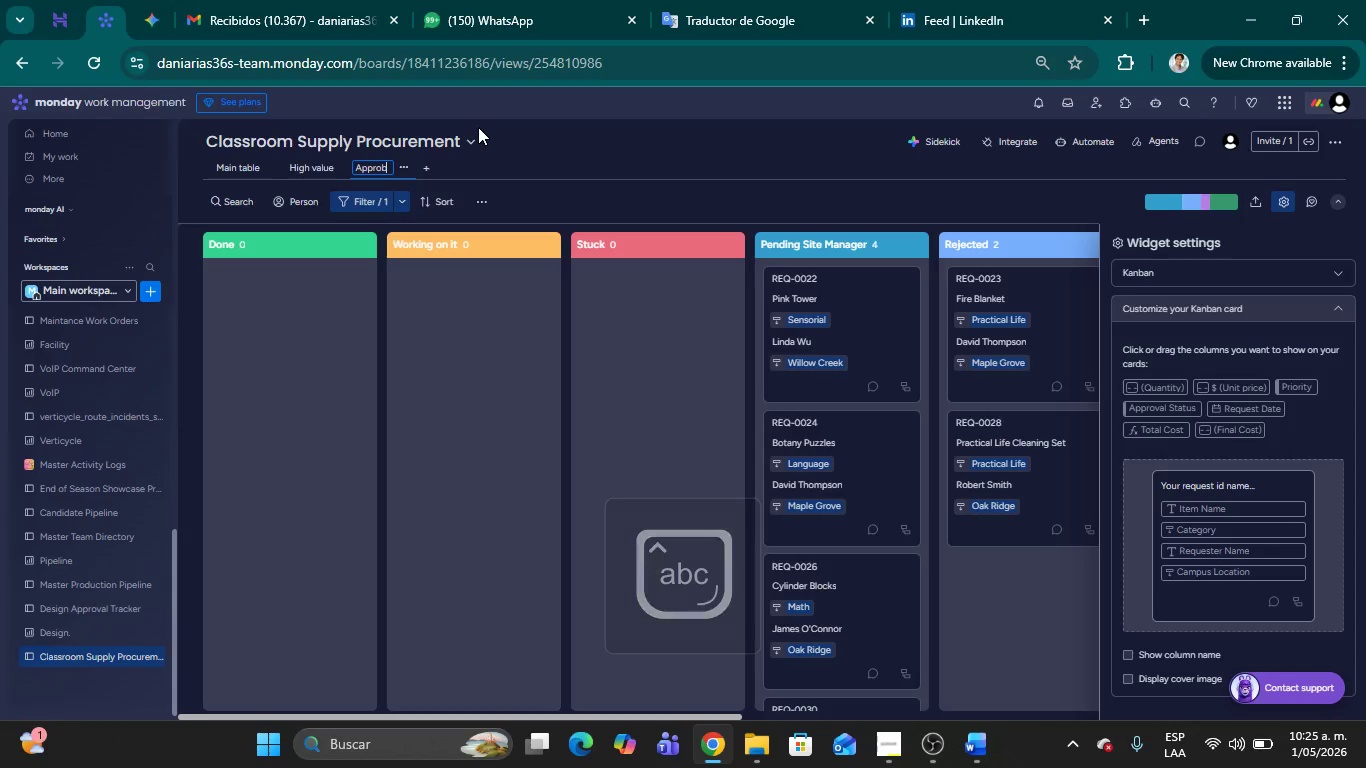 
key(Backspace)
type(ve)
key(Backspace)
type(al Cycle )
 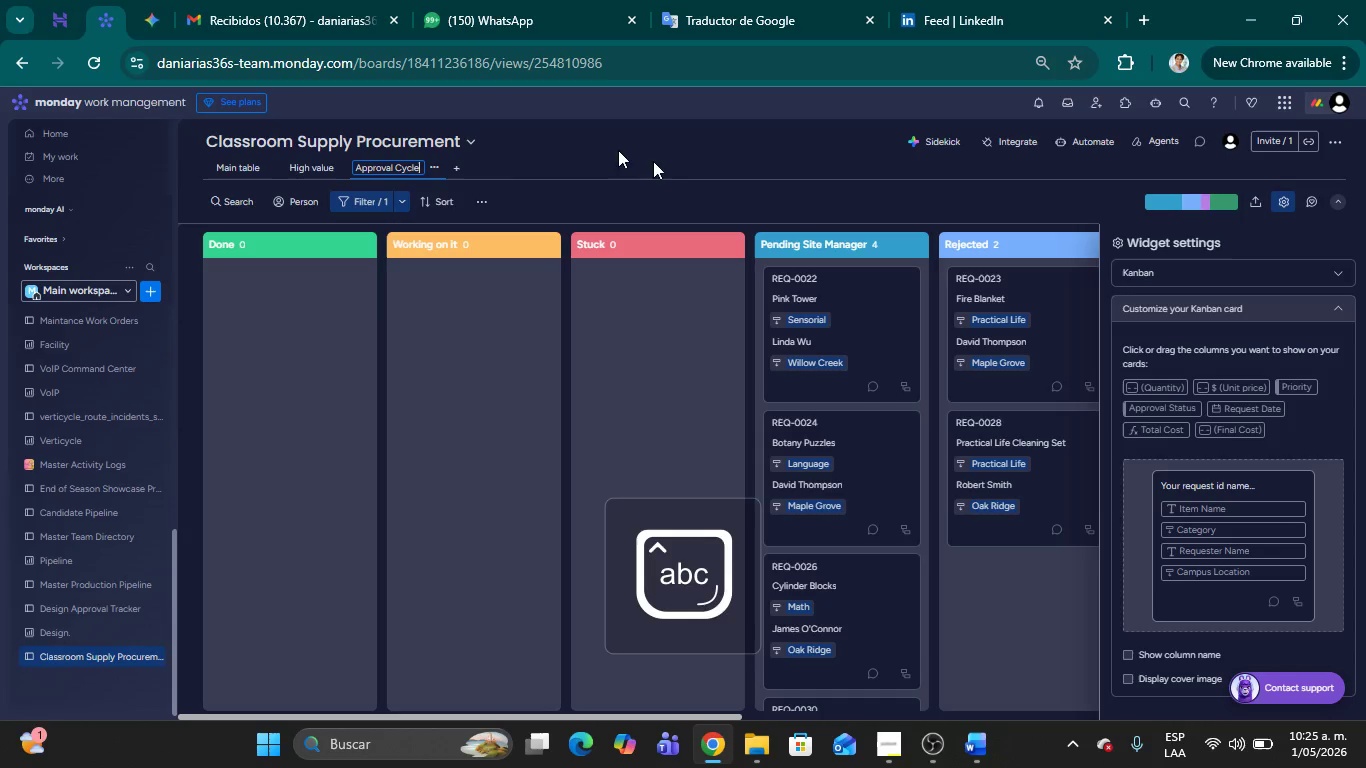 
left_click([680, 165])
 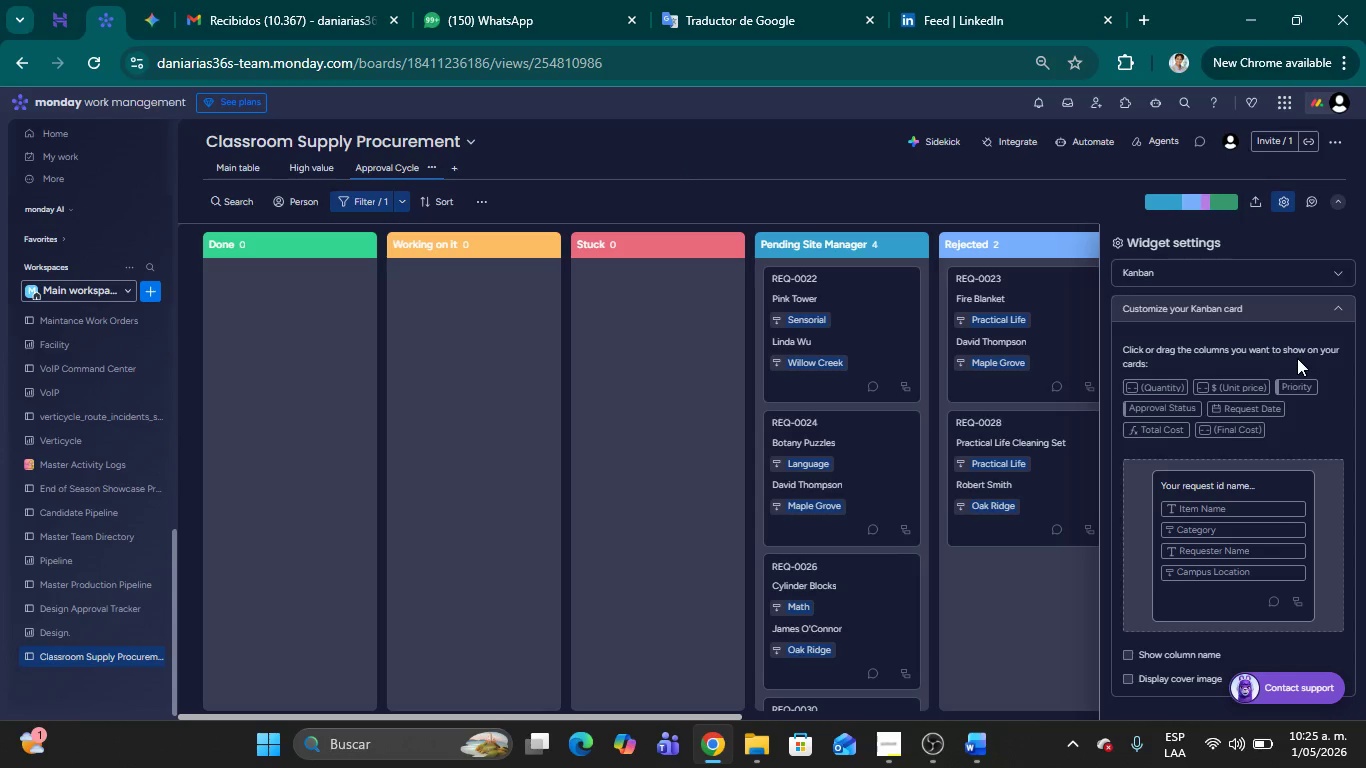 
wait(7.2)
 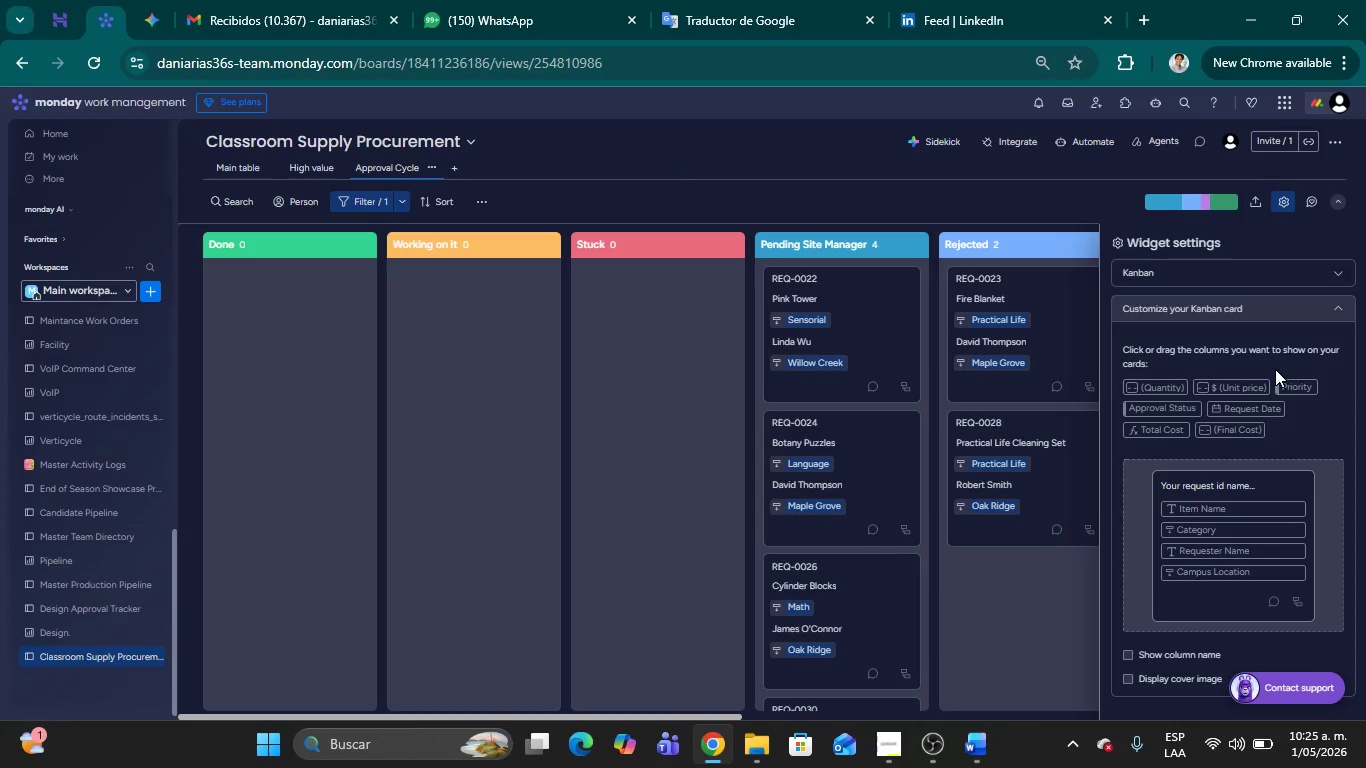 
left_click([1343, 308])
 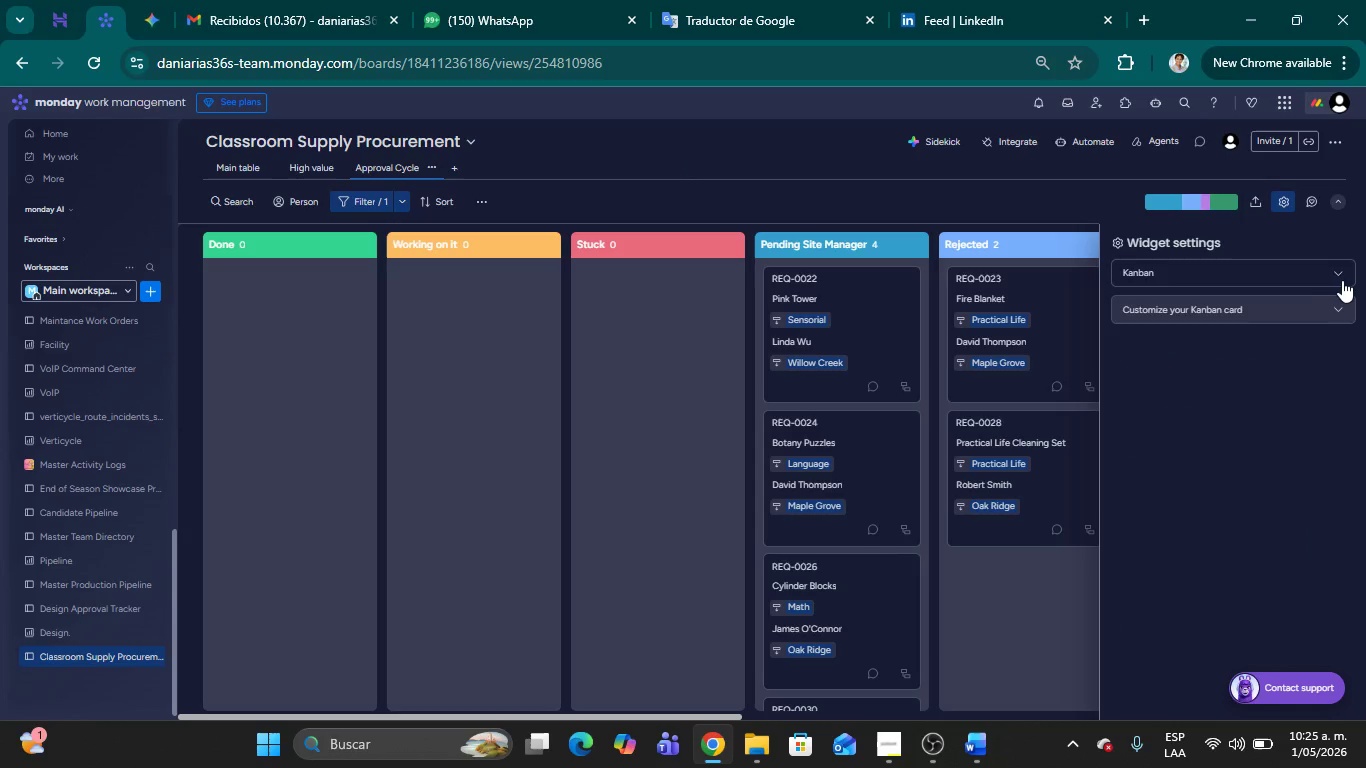 
left_click([1343, 278])
 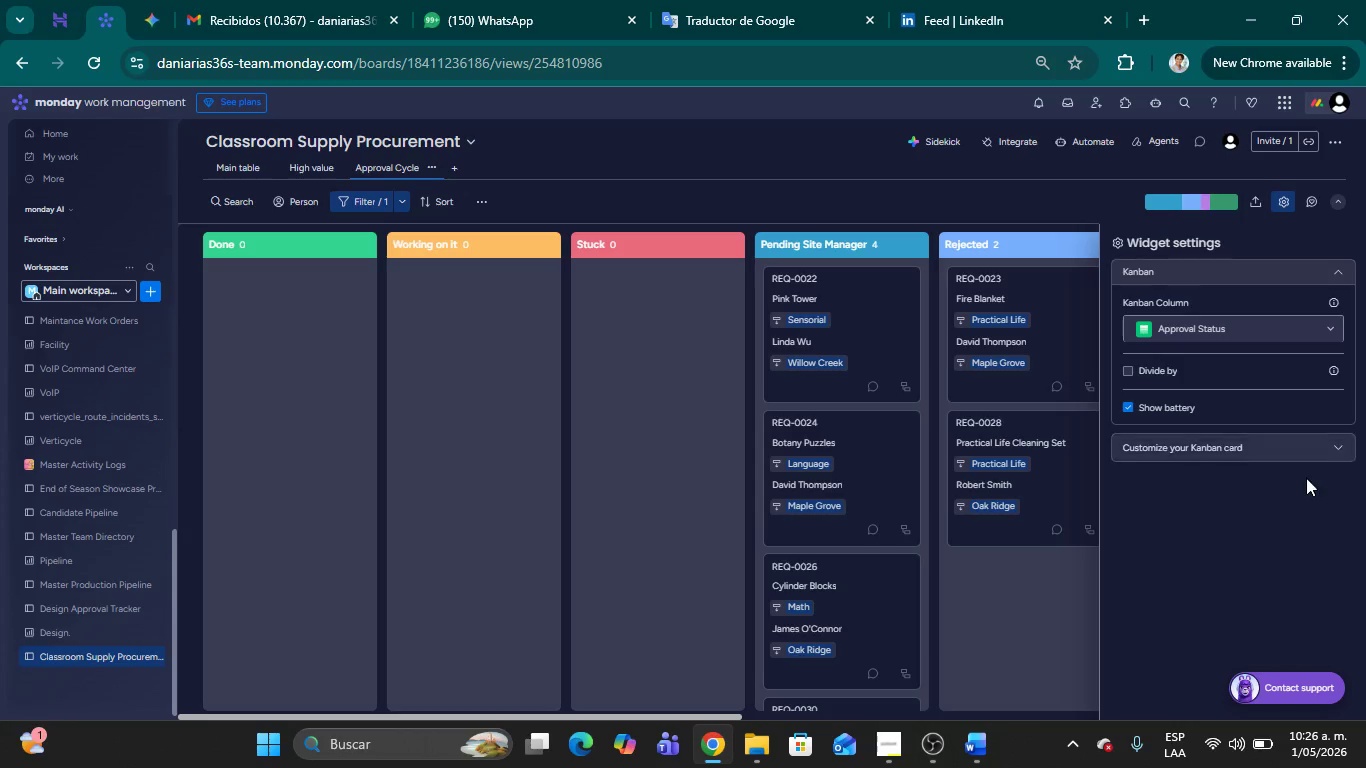 
left_click([1273, 491])
 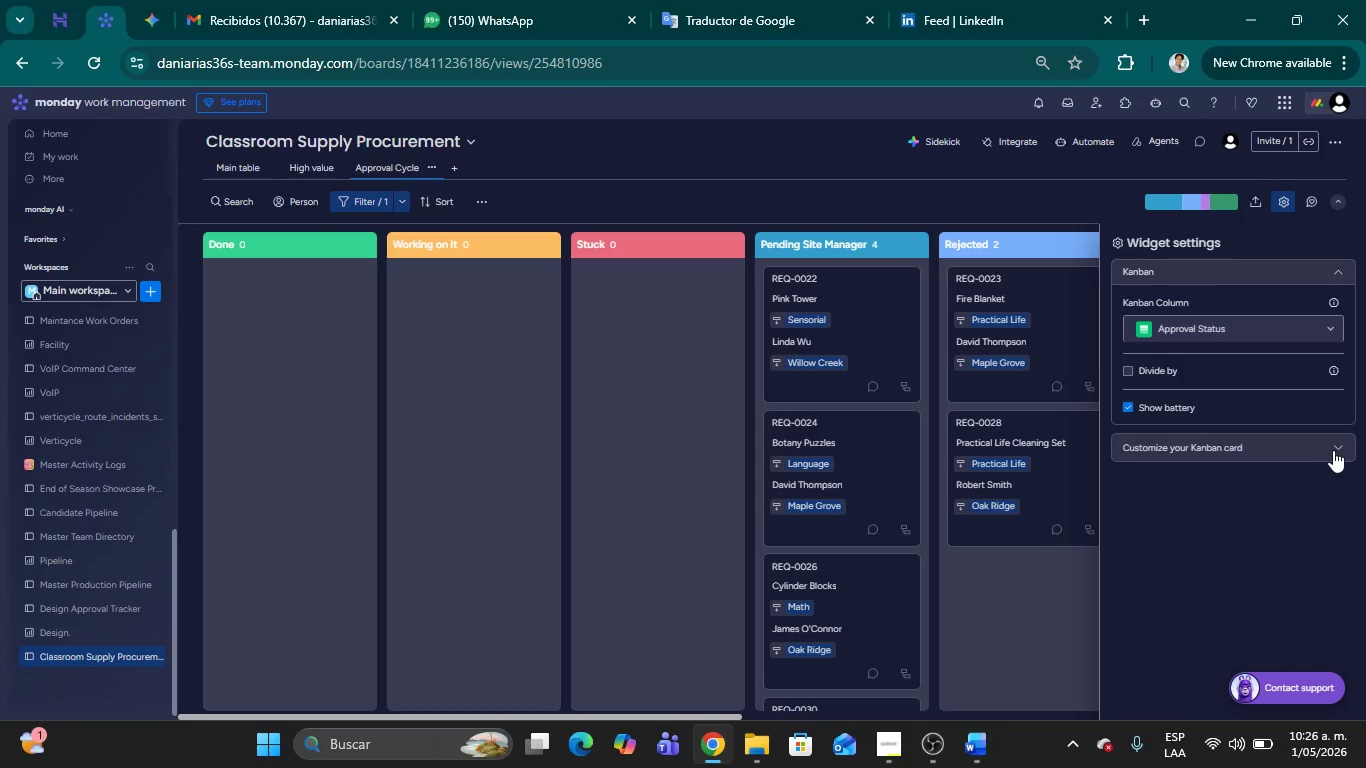 
left_click([1333, 449])
 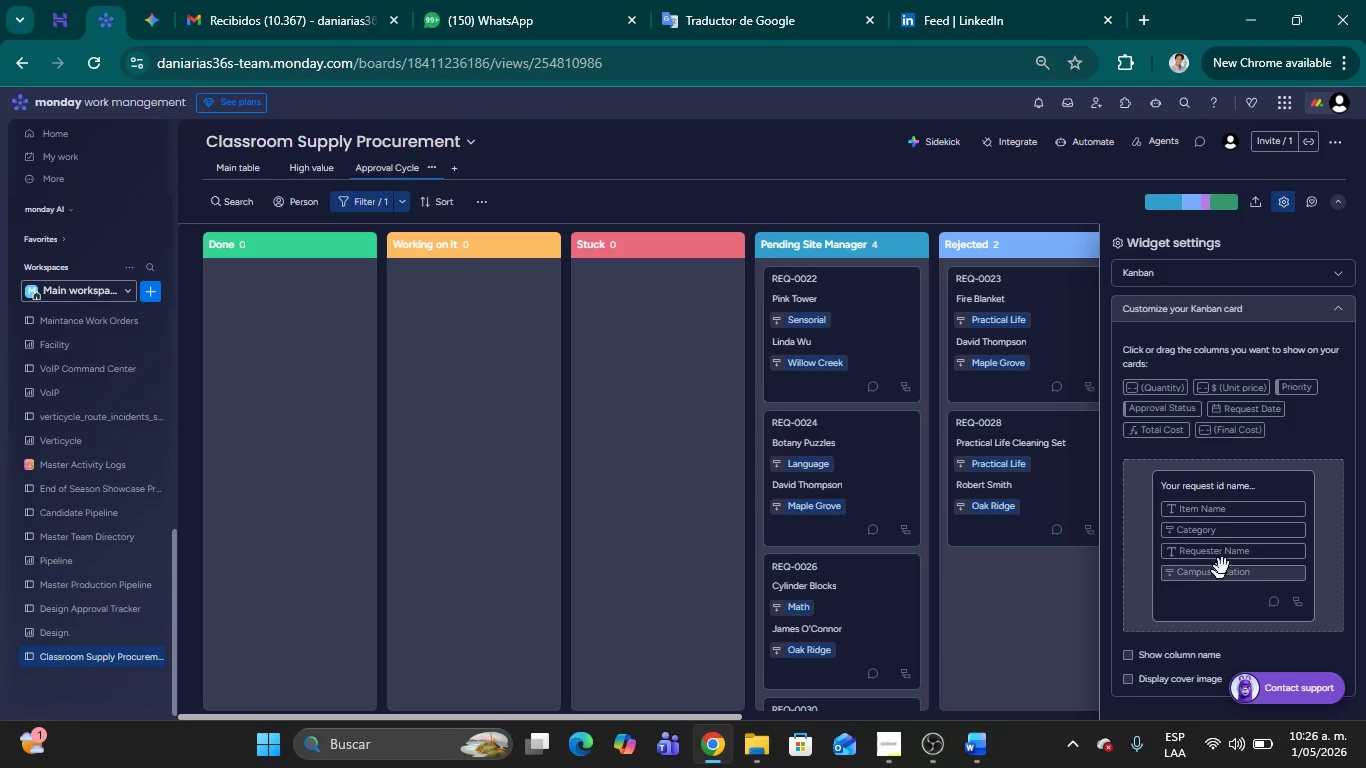 
mouse_move([1239, 548])
 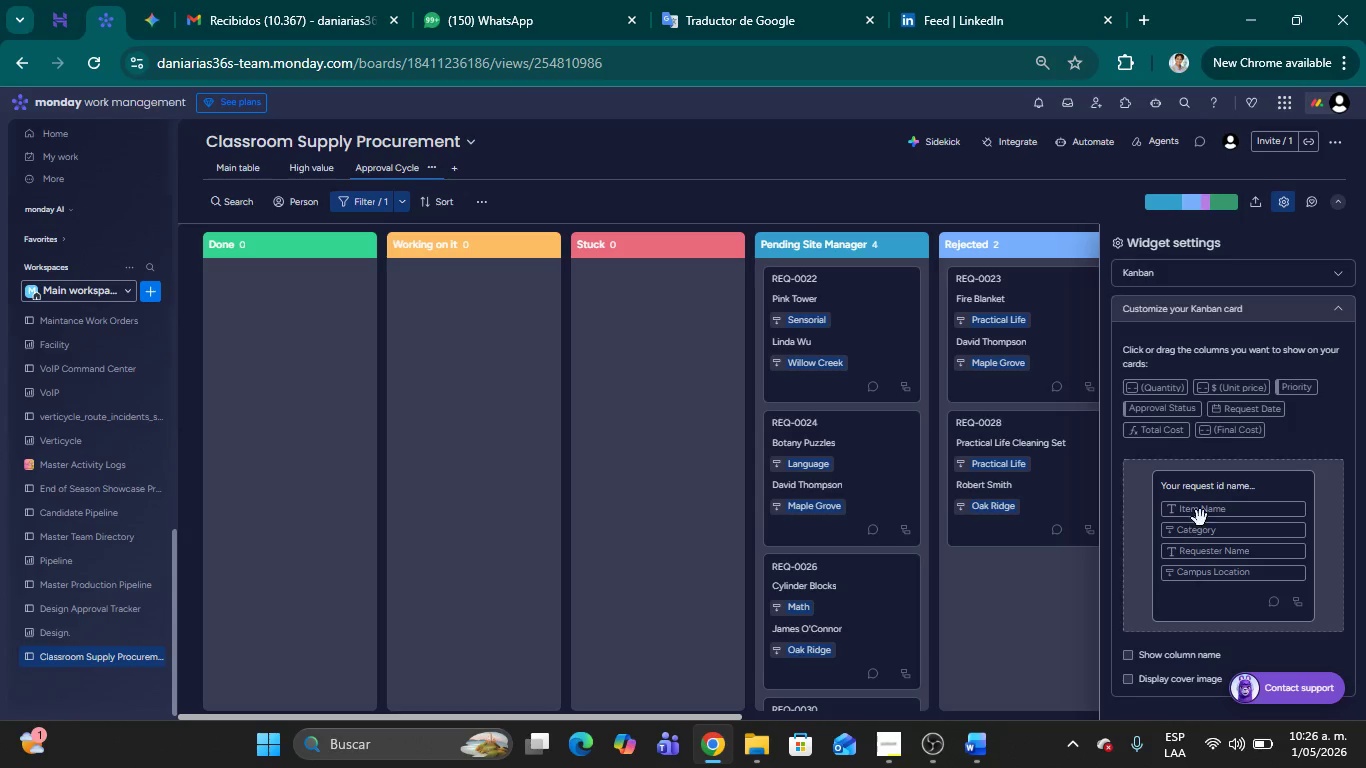 
mouse_move([1259, 493])
 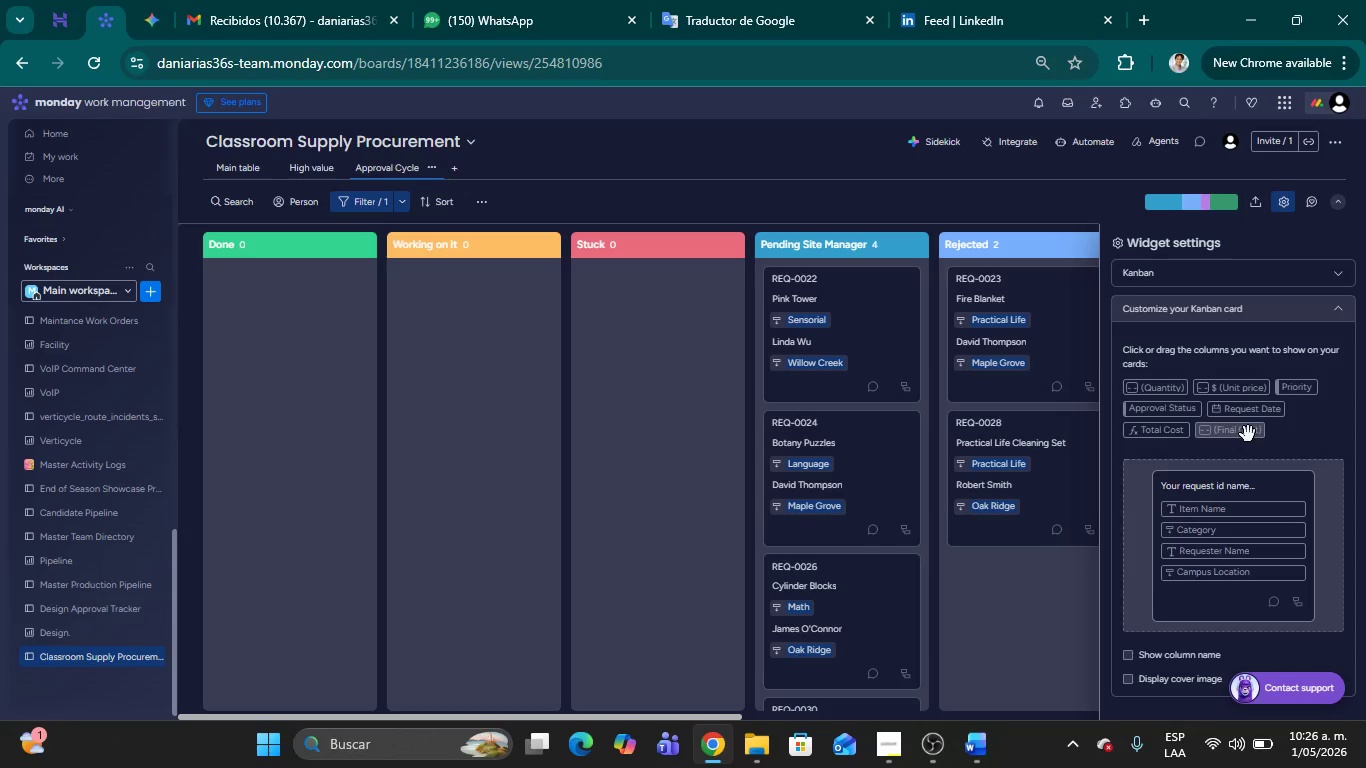 
mouse_move([1238, 435])
 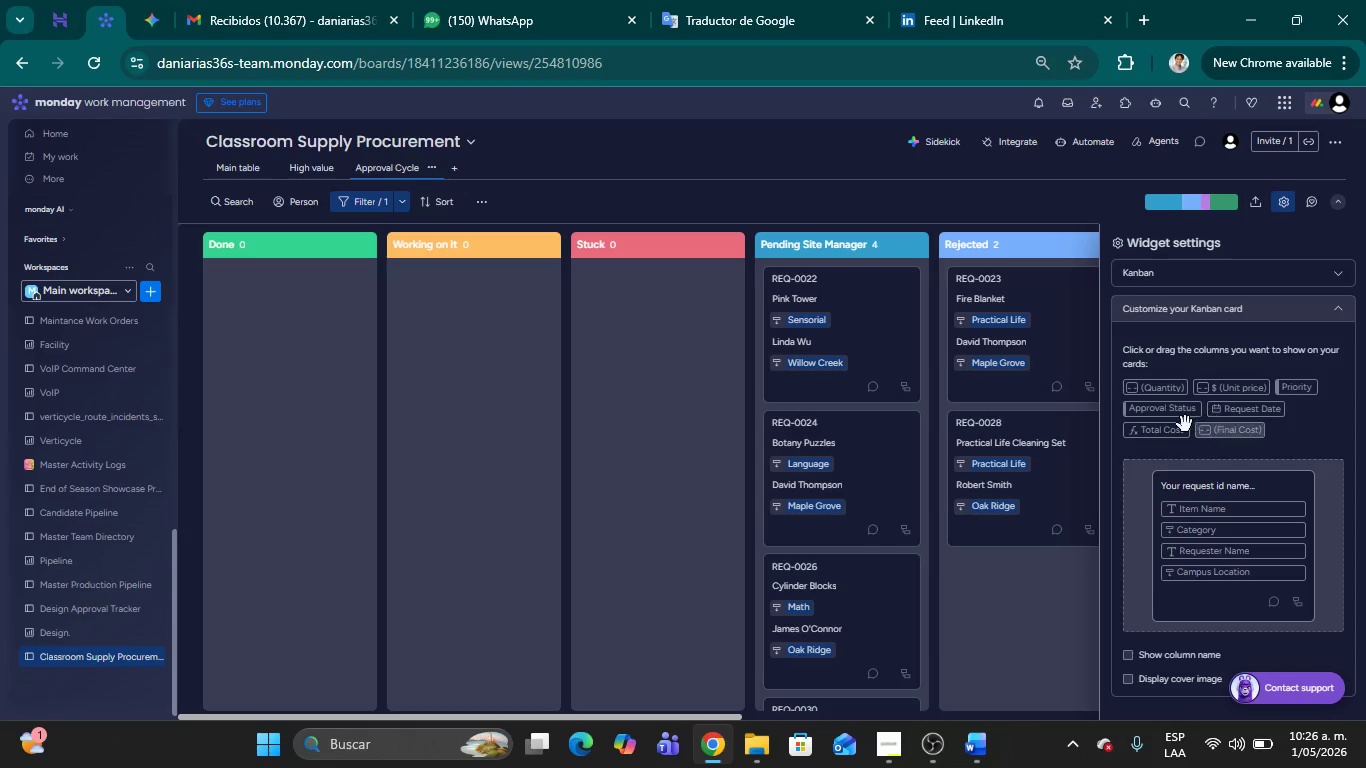 
left_click_drag(start_coordinate=[1174, 436], to_coordinate=[1227, 586])
 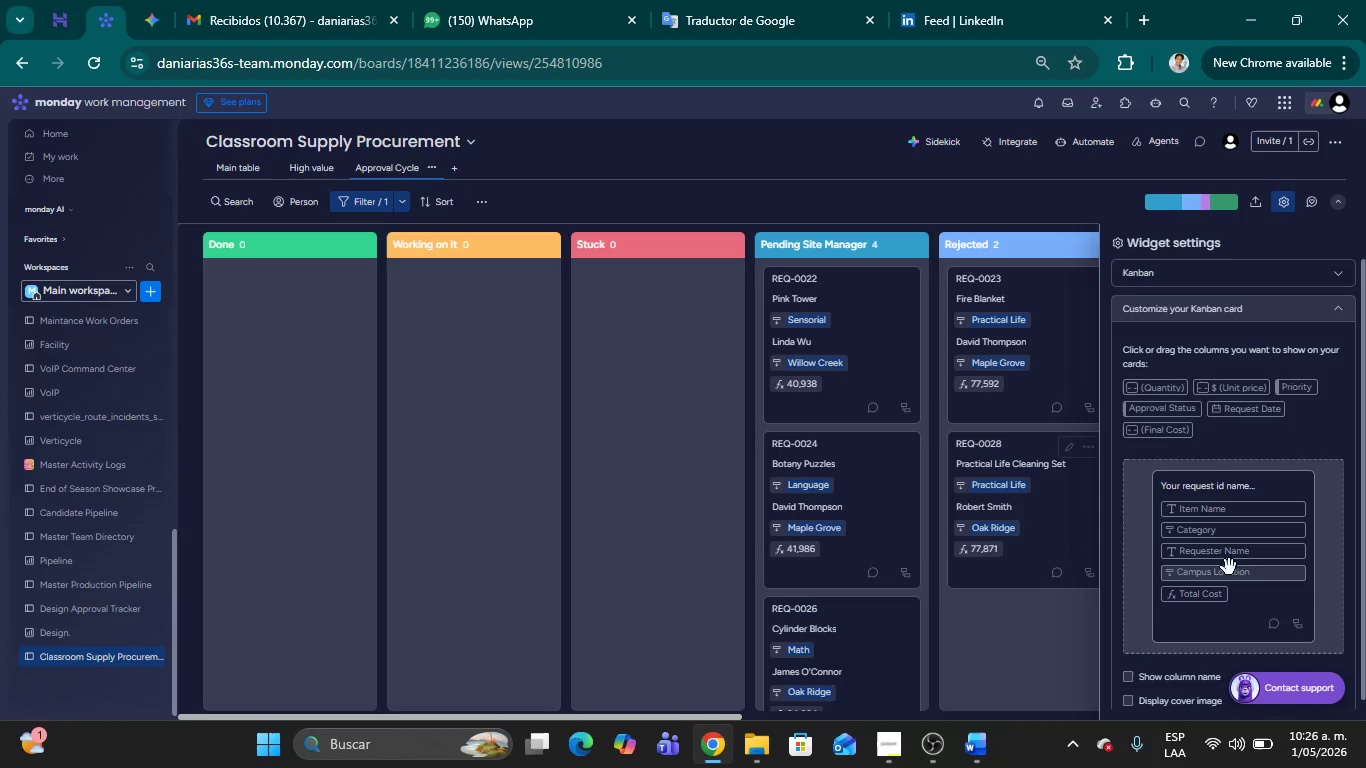 
mouse_move([1249, 562])
 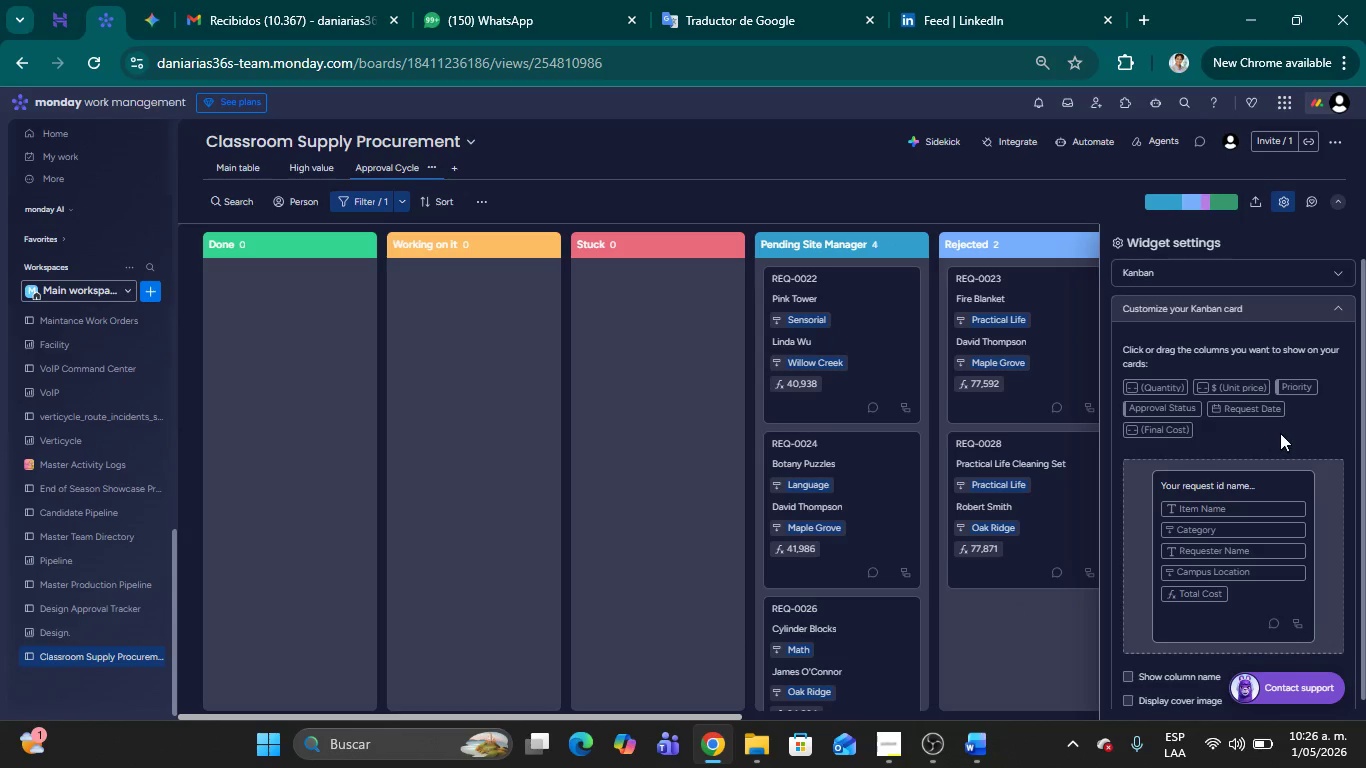 
wait(15.2)
 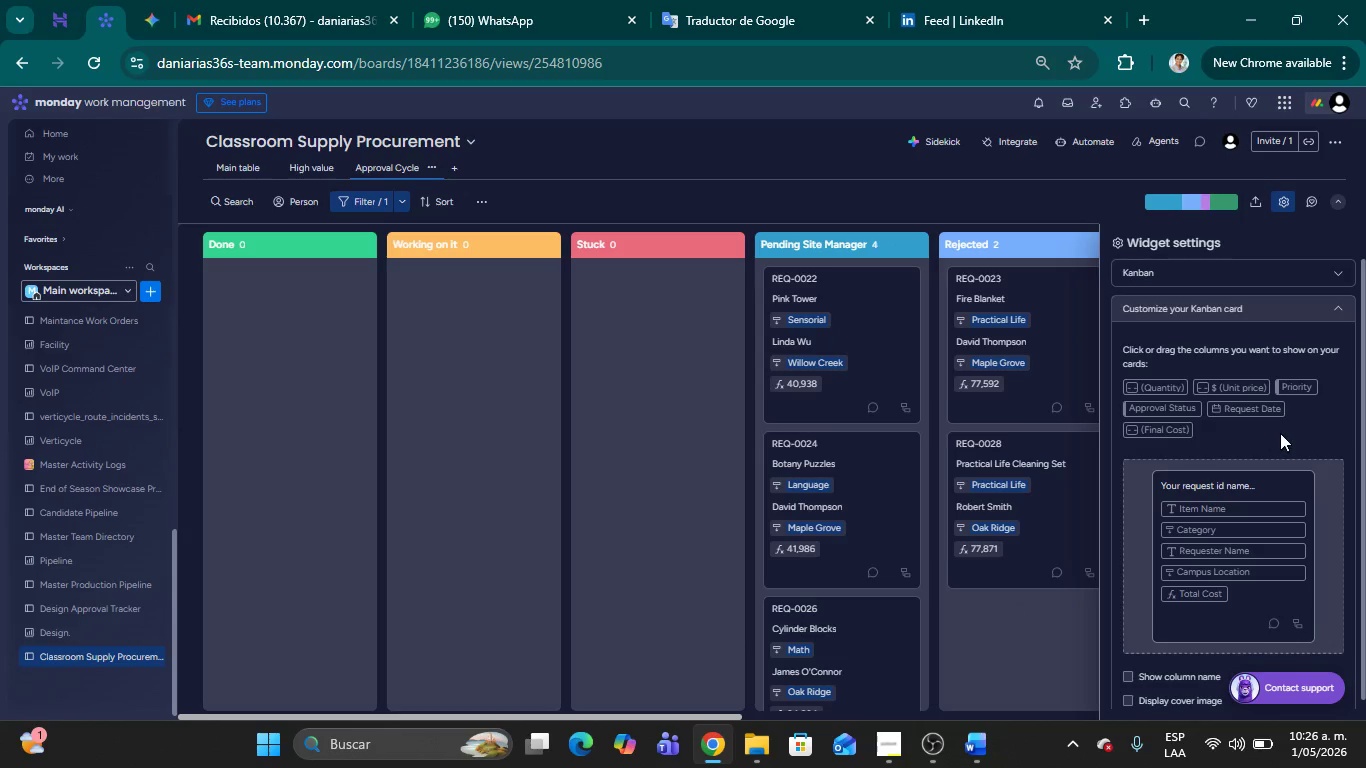 
left_click([1338, 302])
 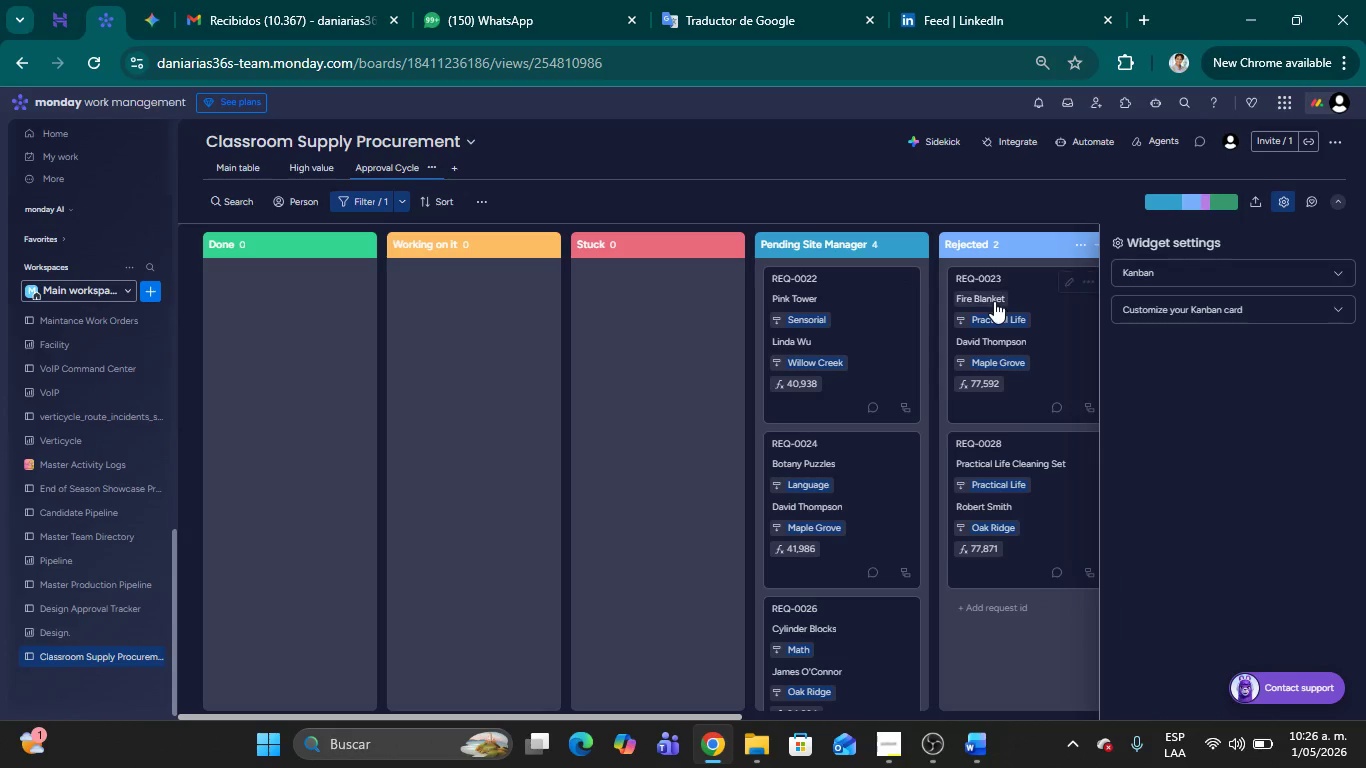 
left_click_drag(start_coordinate=[700, 713], to_coordinate=[843, 720])
 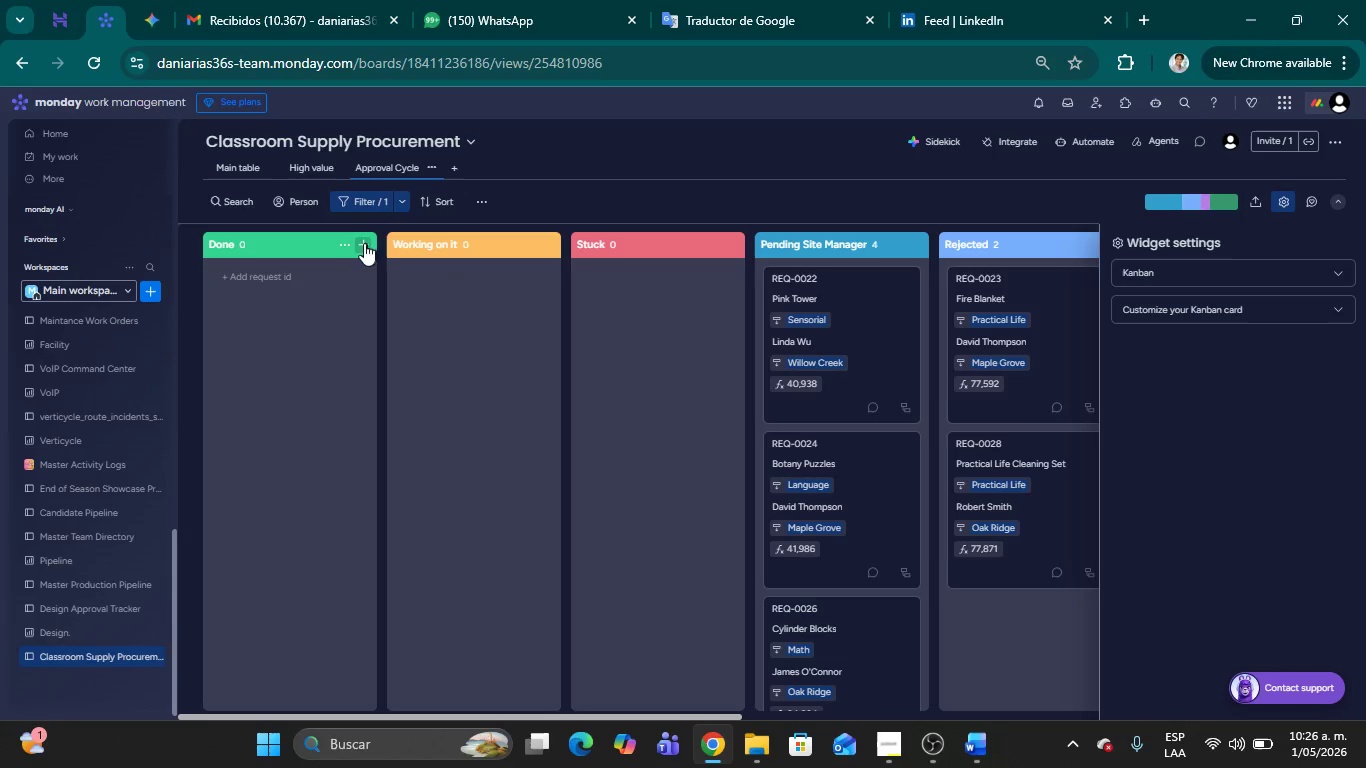 
left_click([342, 243])
 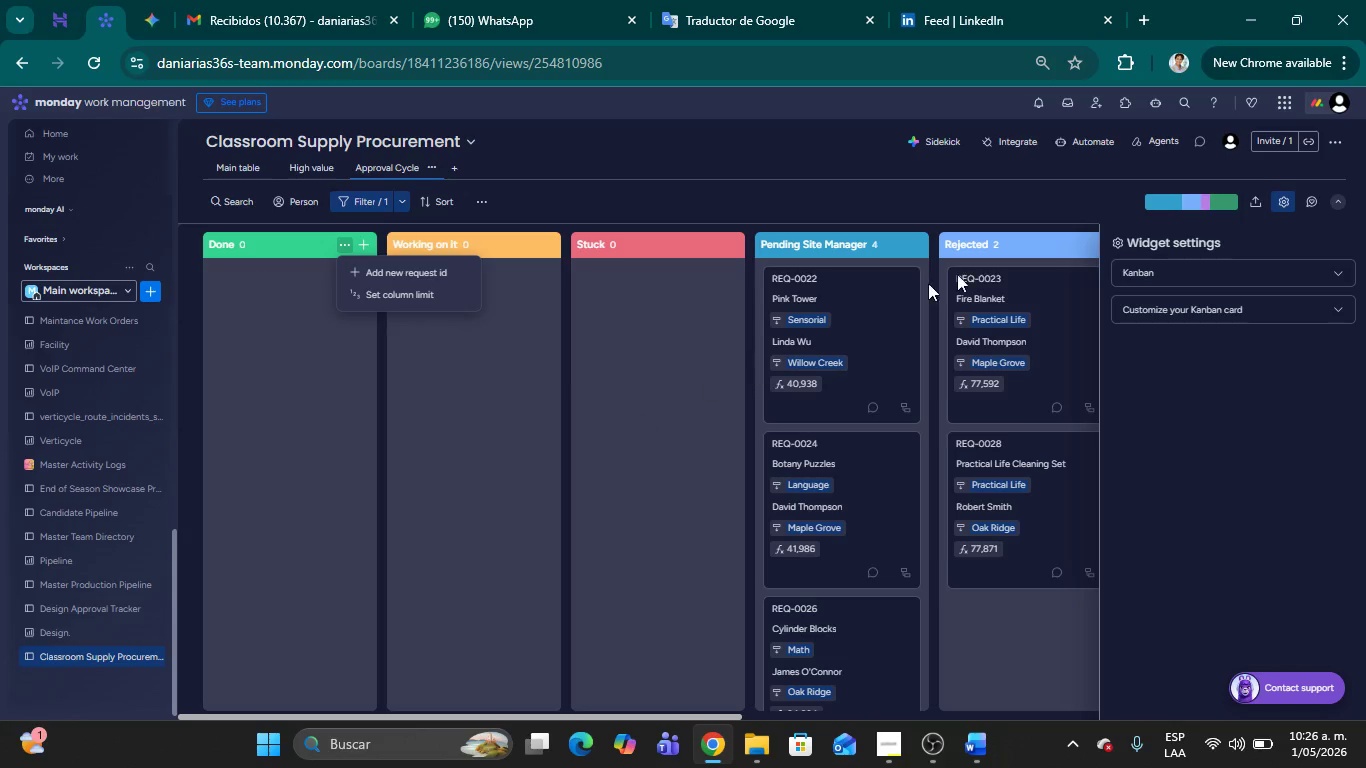 
left_click([1241, 445])
 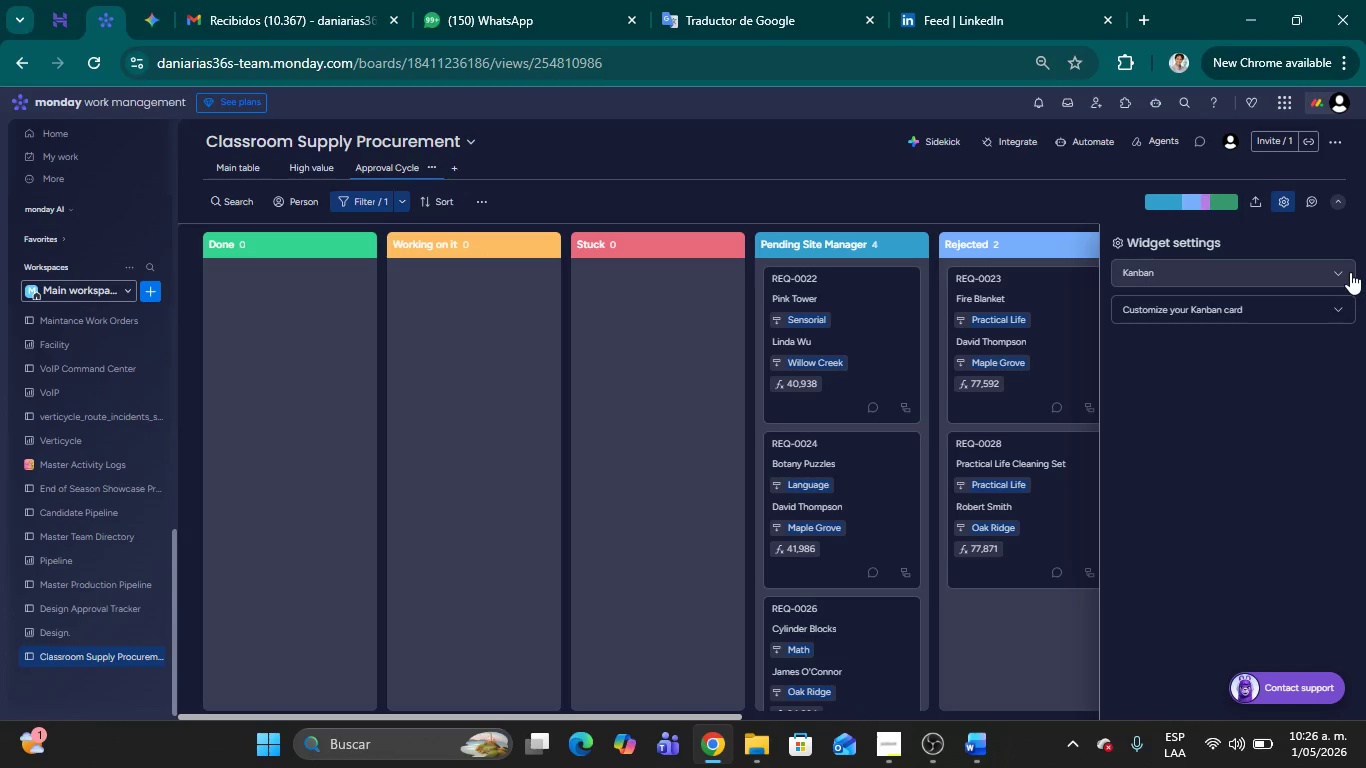 
left_click([1343, 272])
 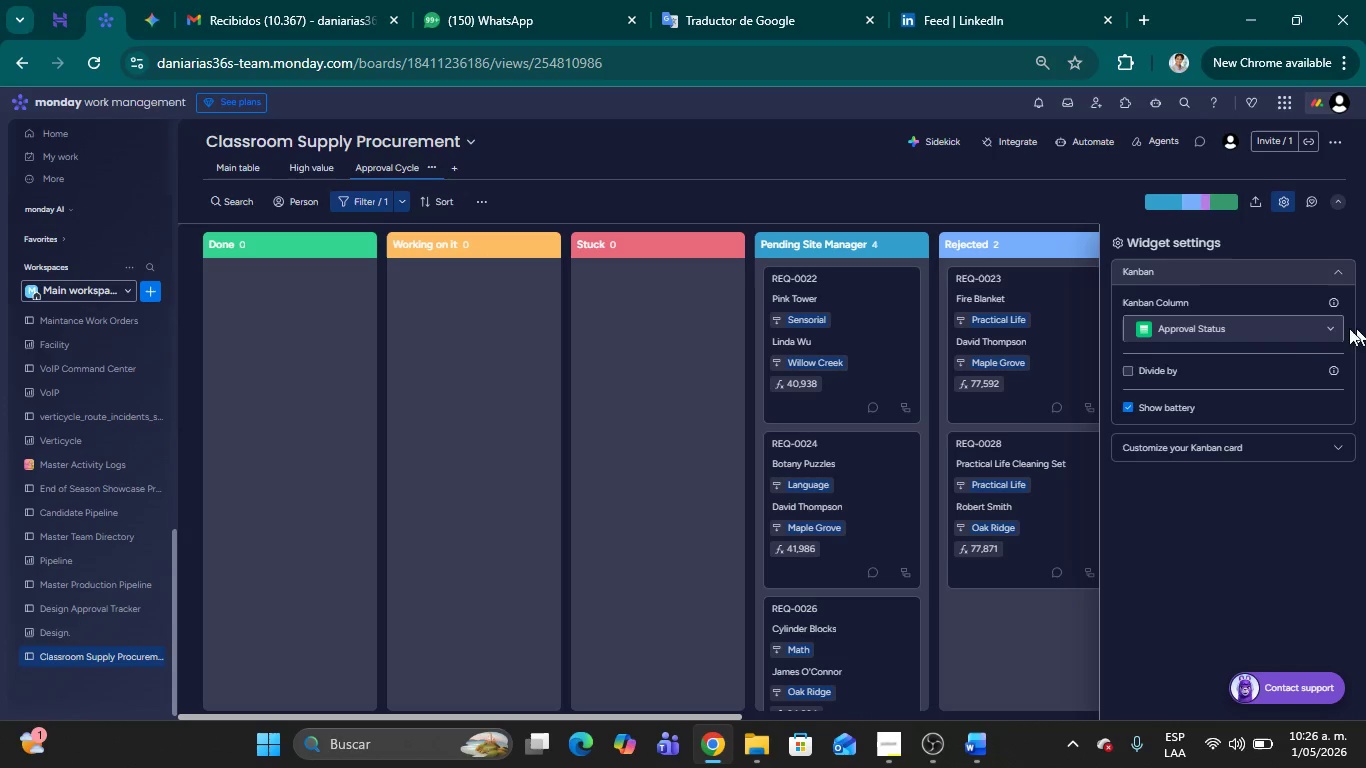 
left_click([1223, 491])
 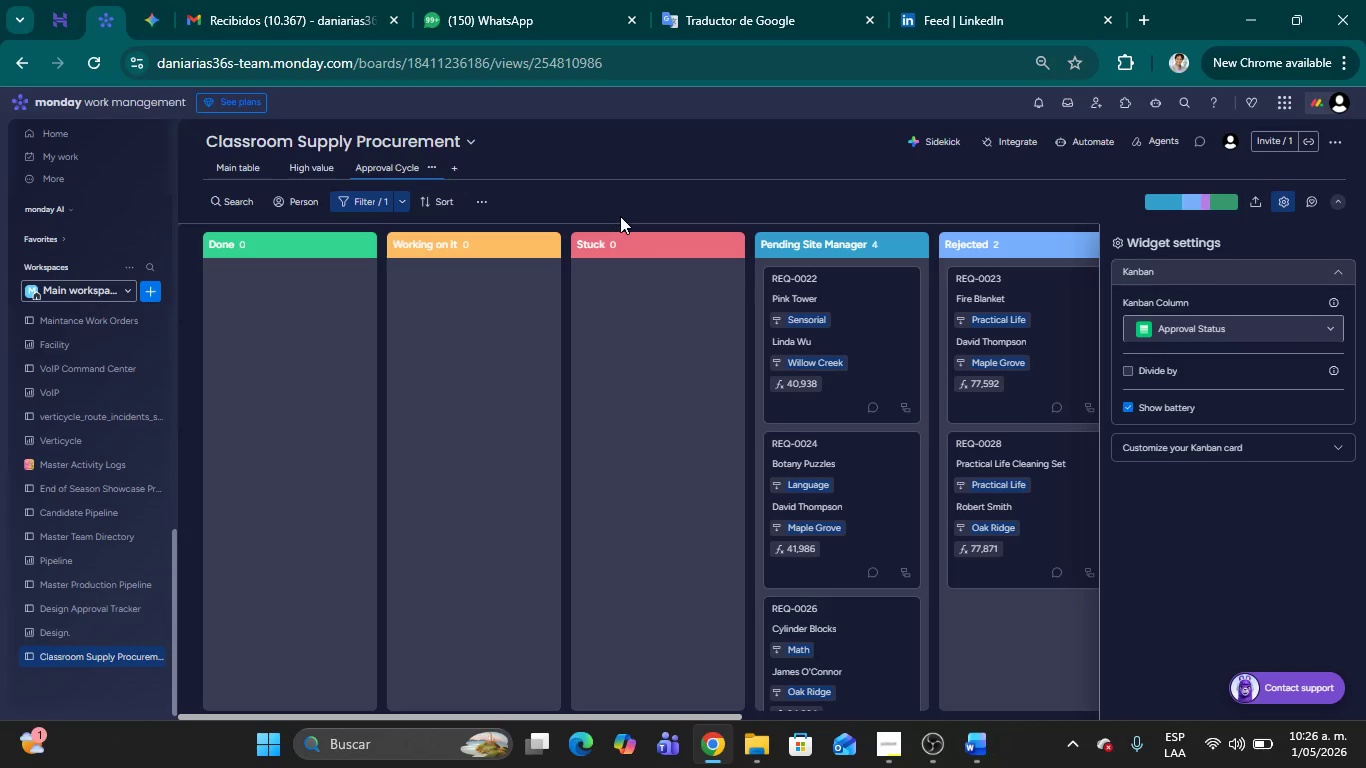 
wait(5.11)
 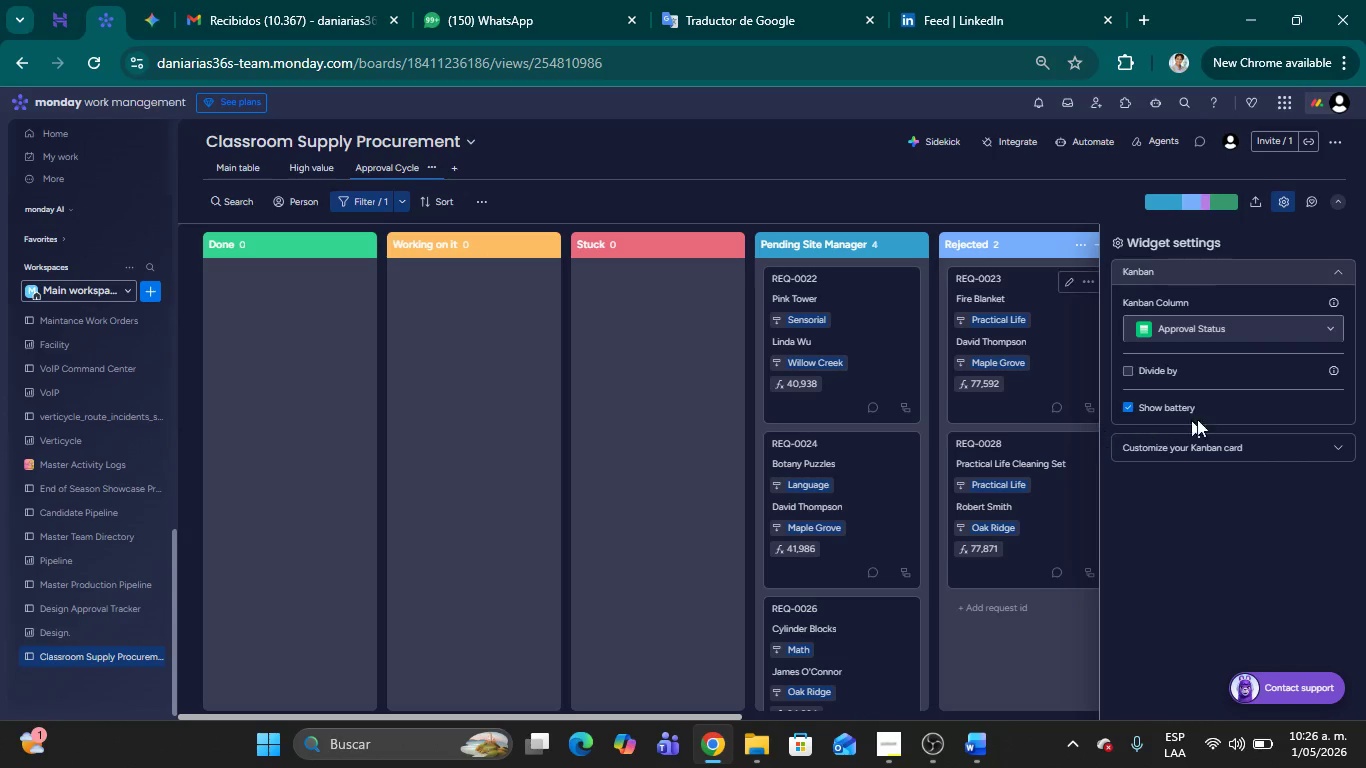 
left_click([243, 168])
 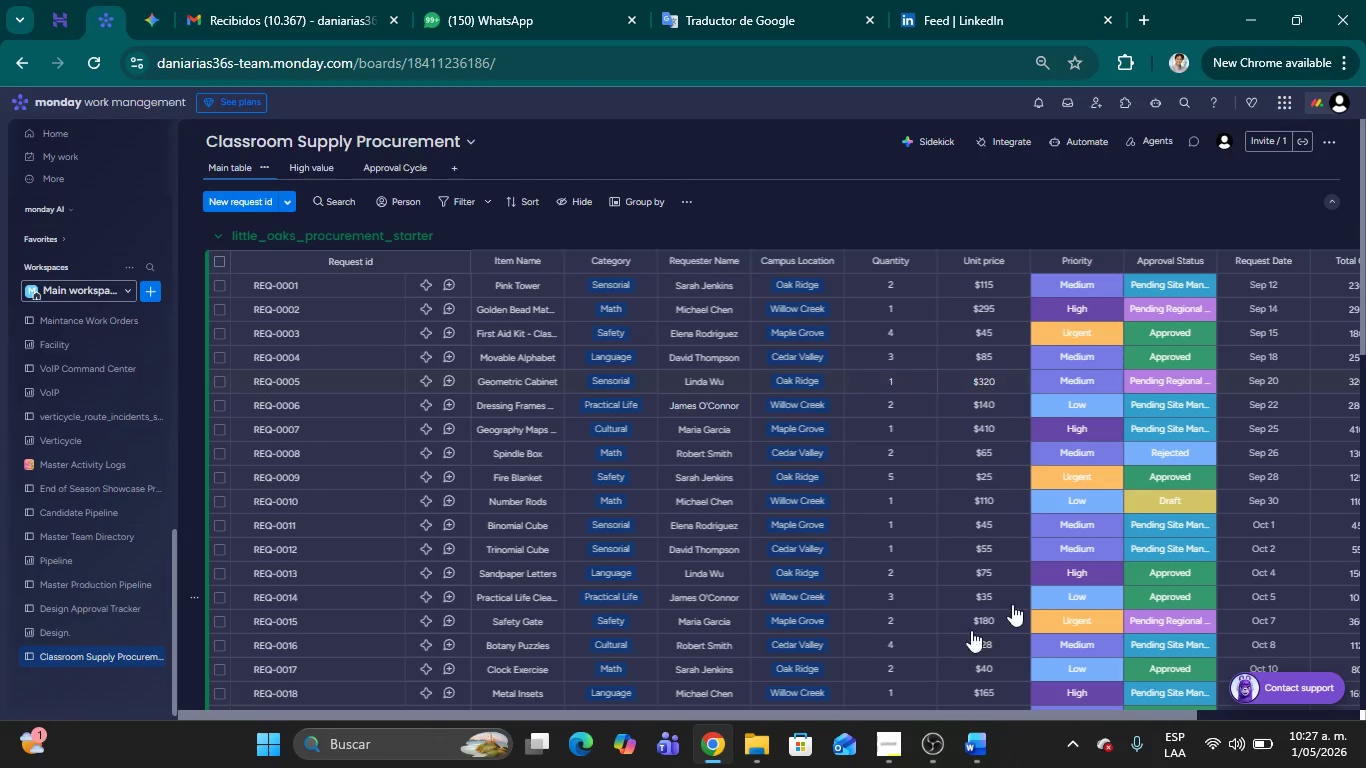 
wait(7.8)
 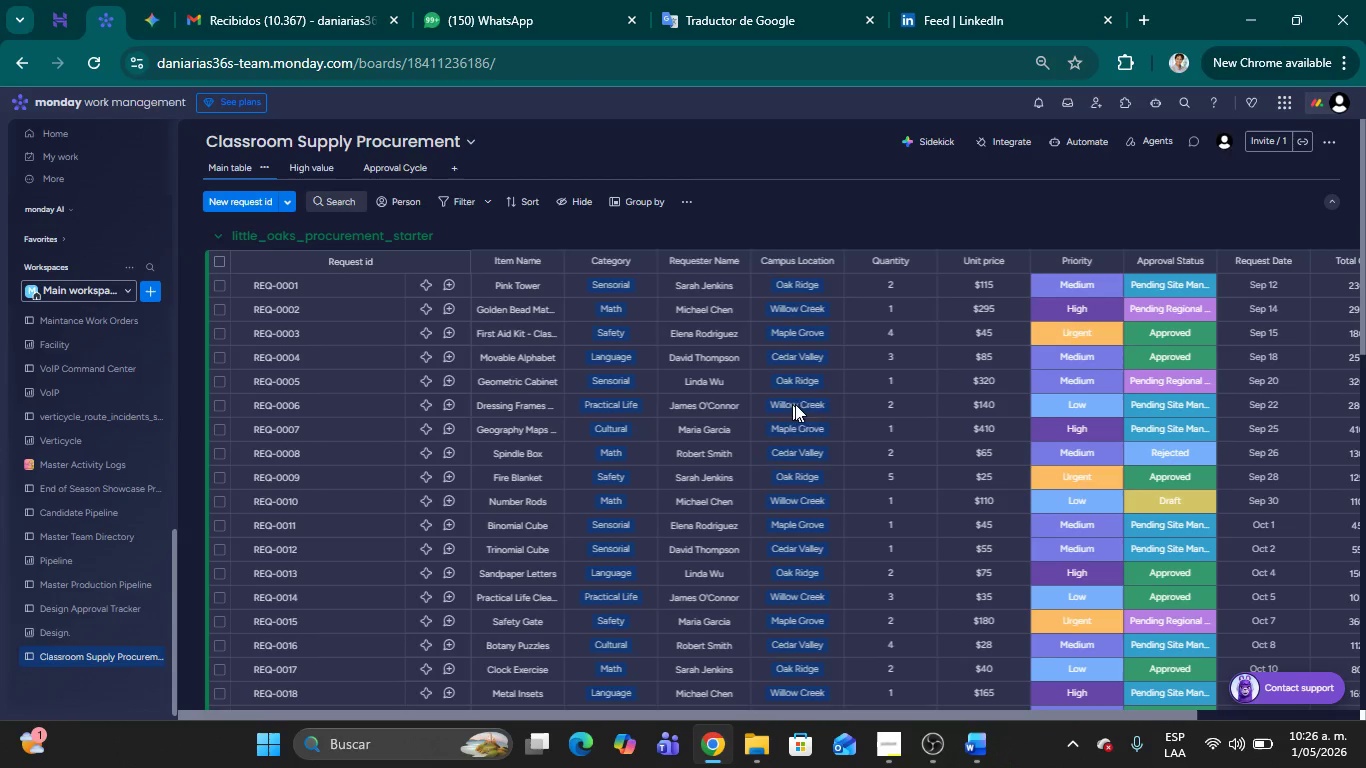 
left_click([1165, 288])
 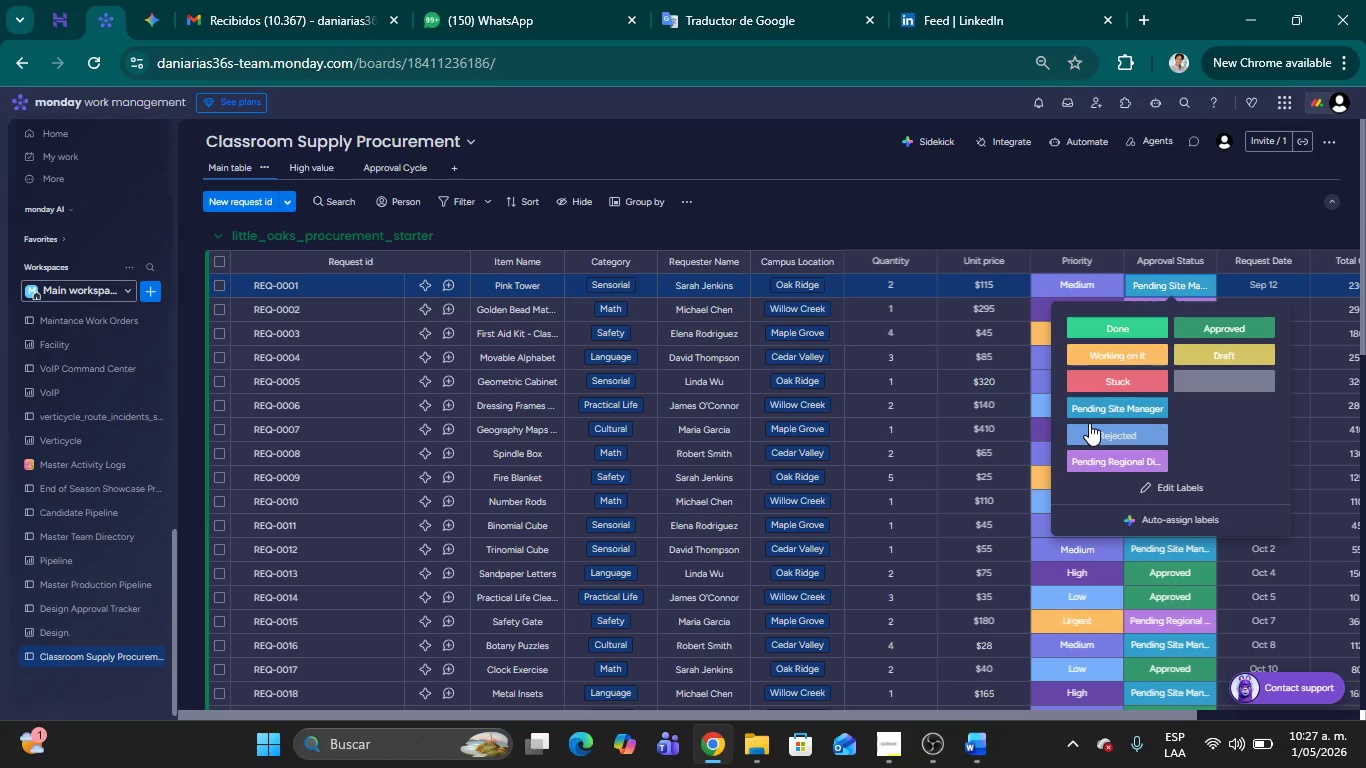 
wait(17.48)
 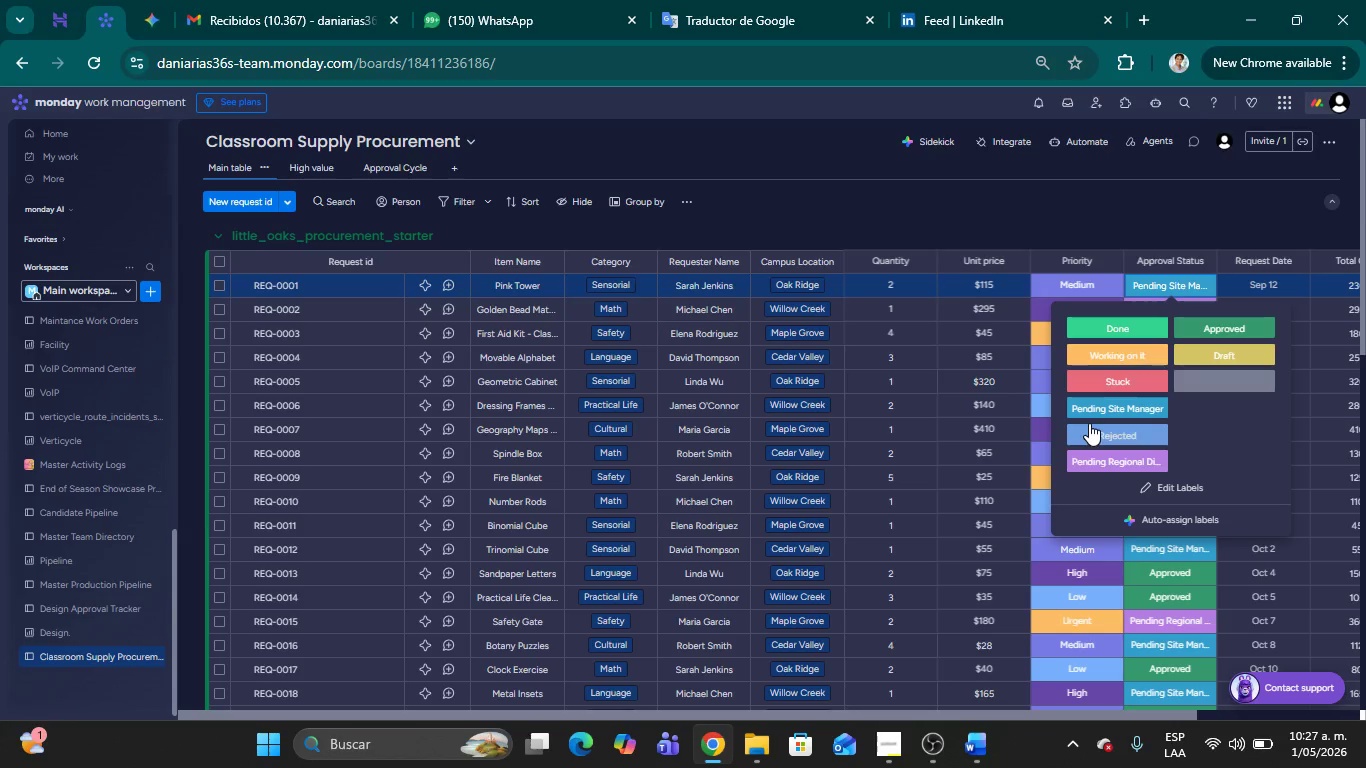 
left_click([1171, 484])
 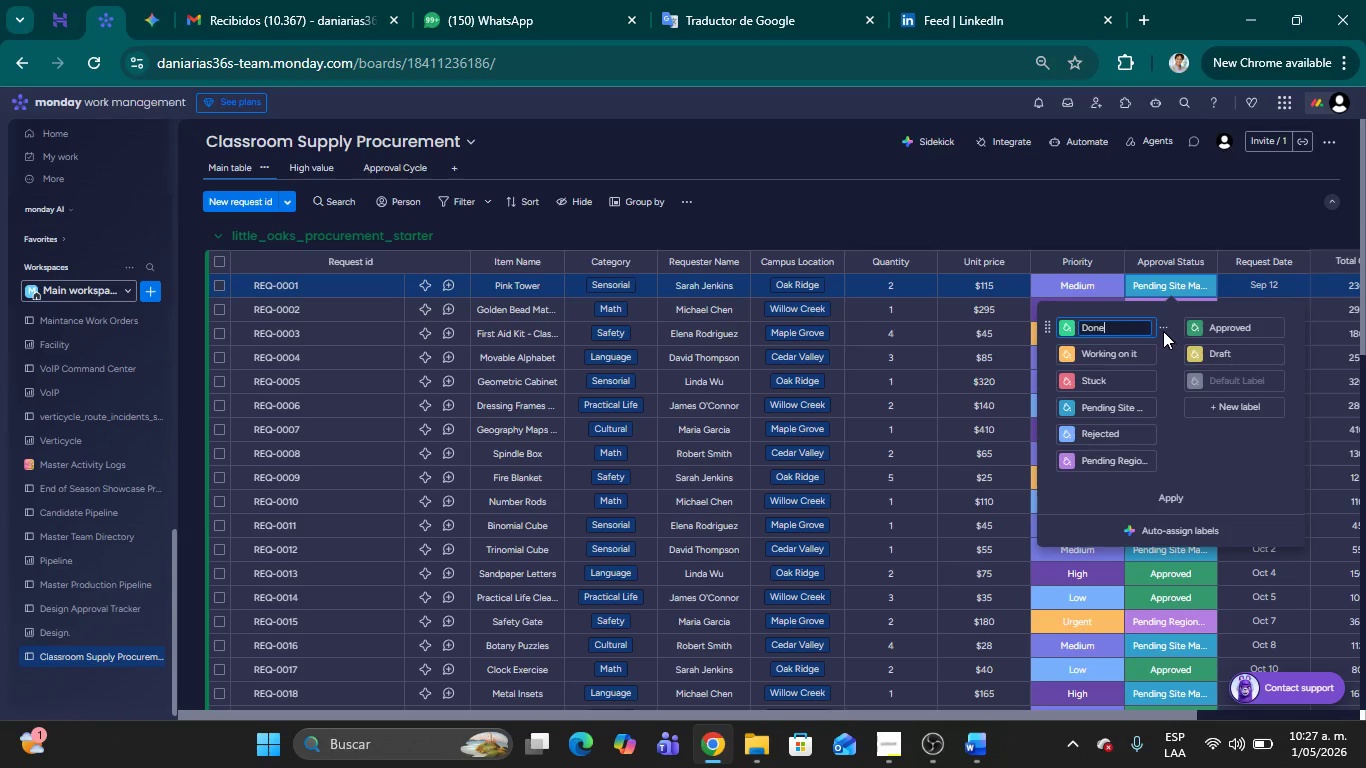 
left_click([1161, 326])
 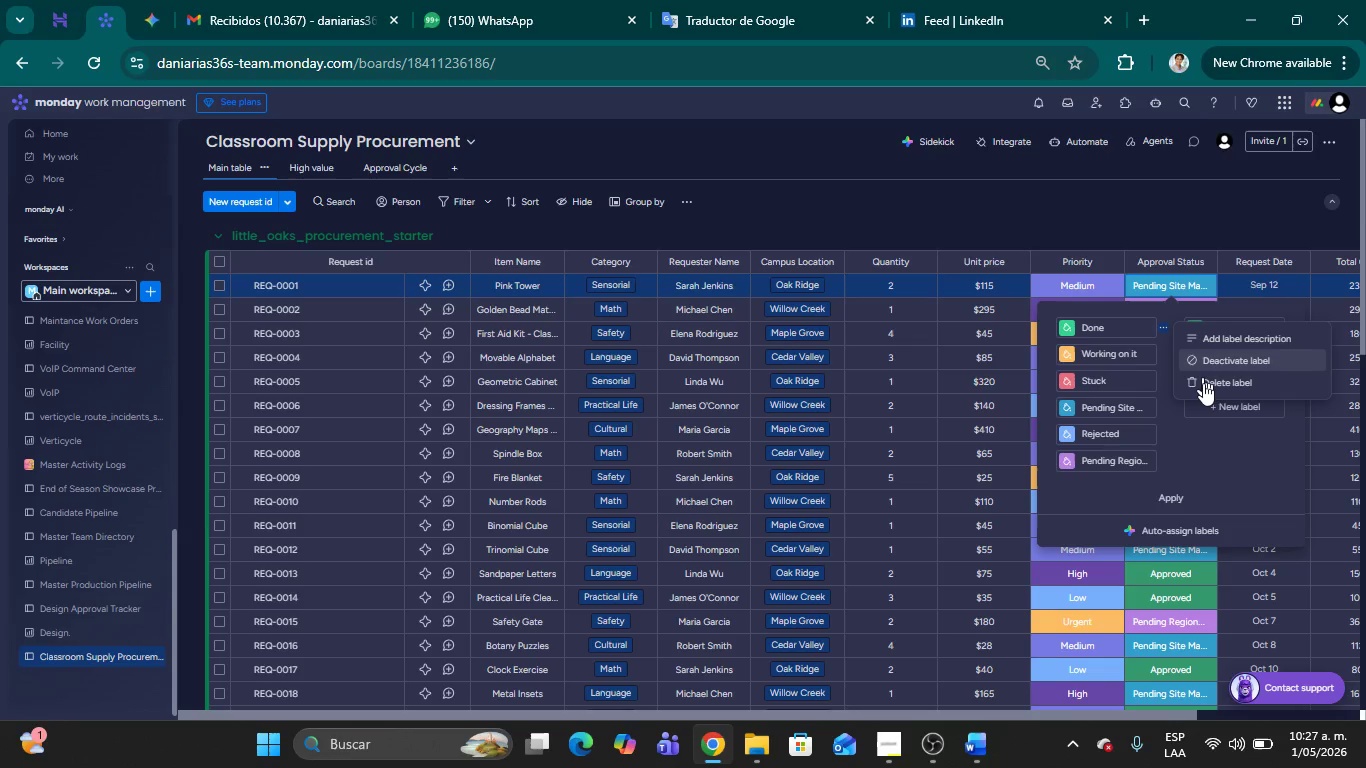 
left_click([1200, 382])
 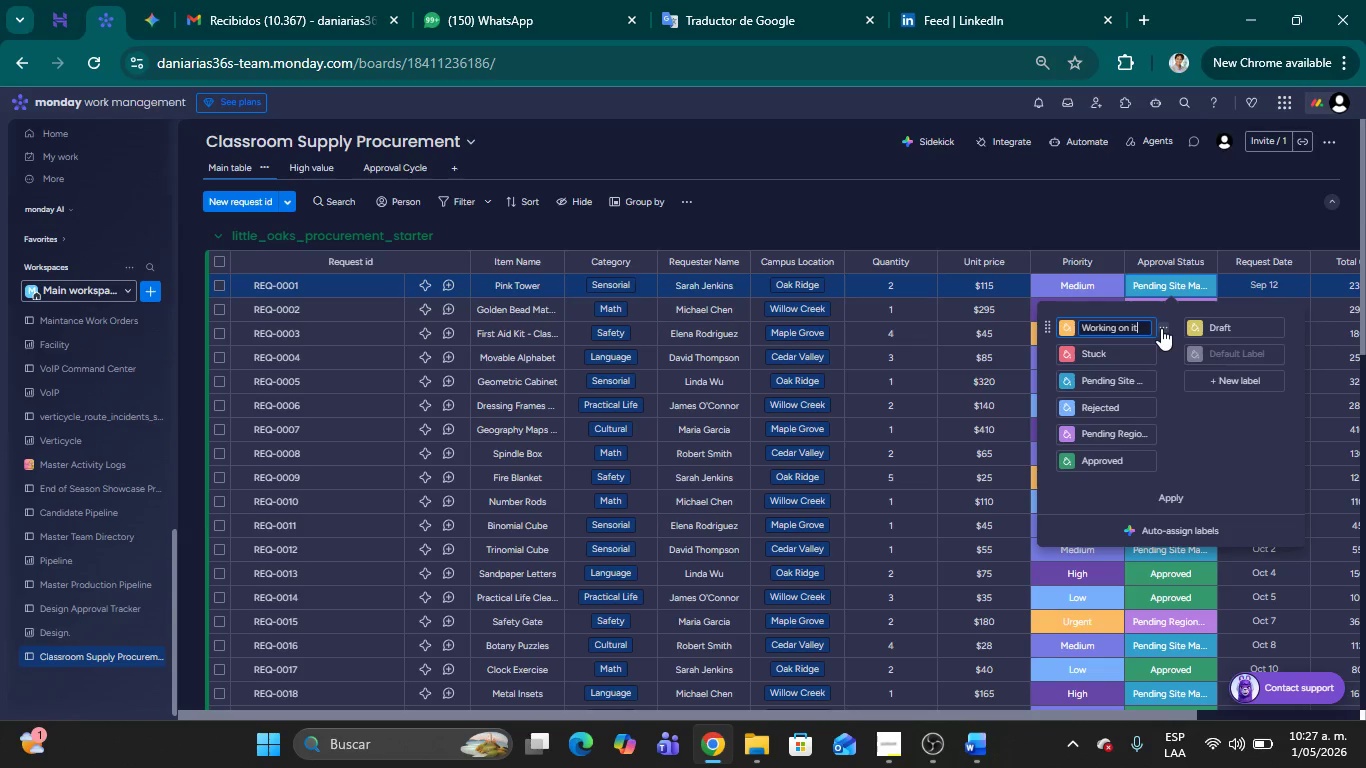 
left_click([1161, 328])
 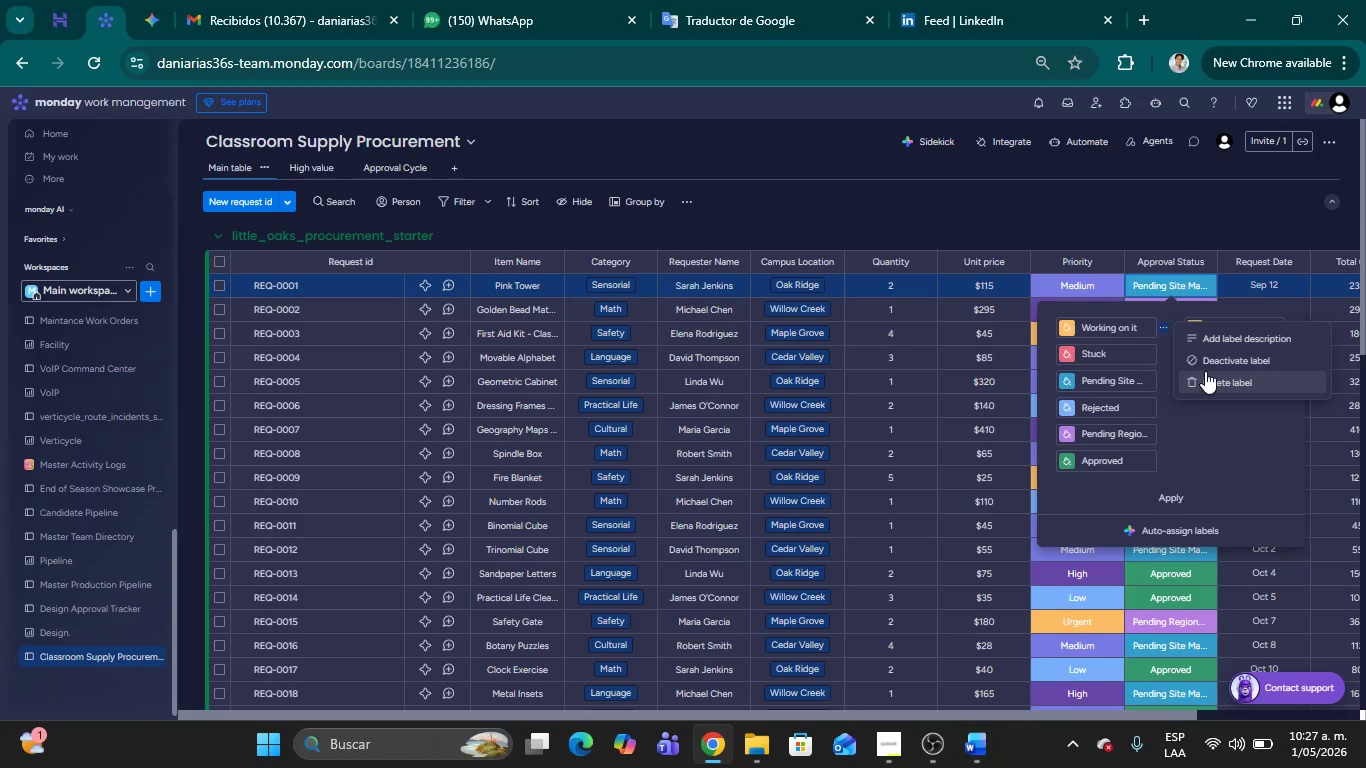 
left_click([1207, 383])
 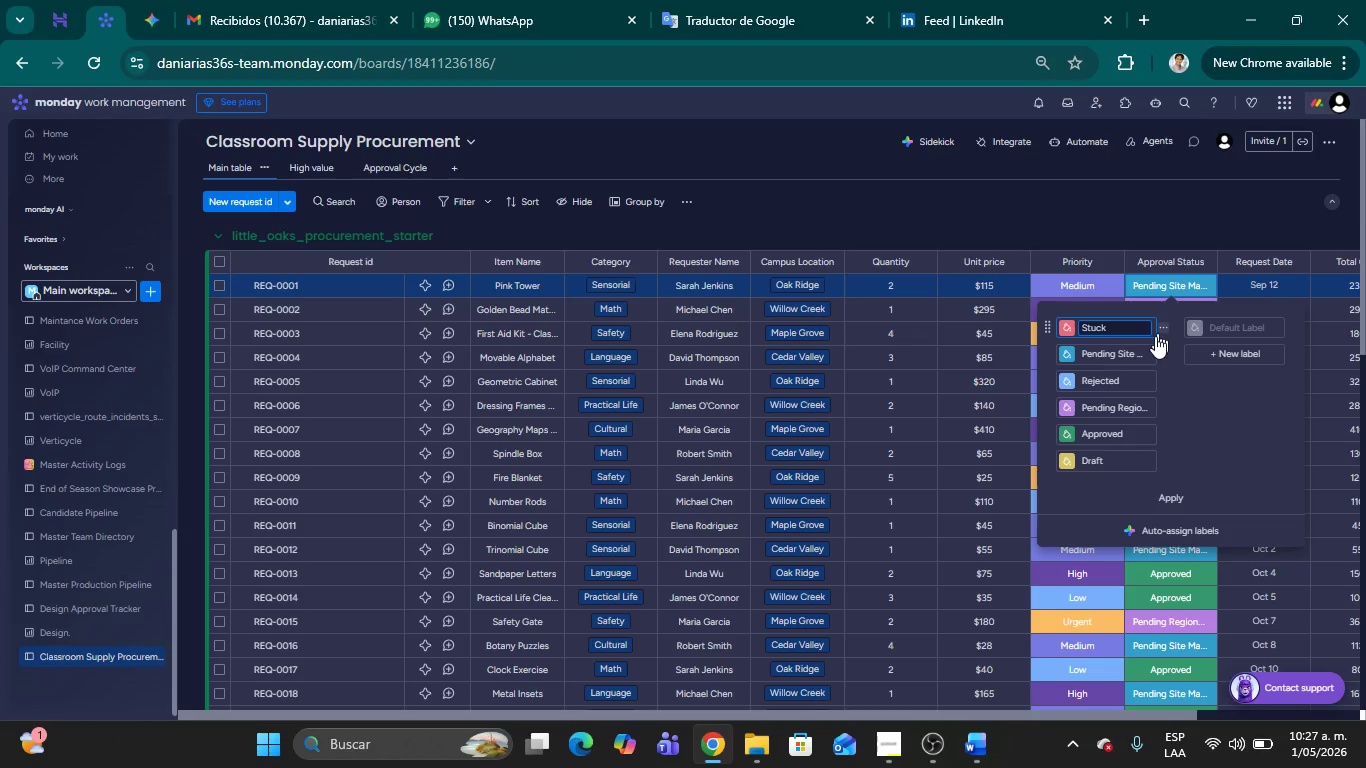 
left_click([1164, 328])
 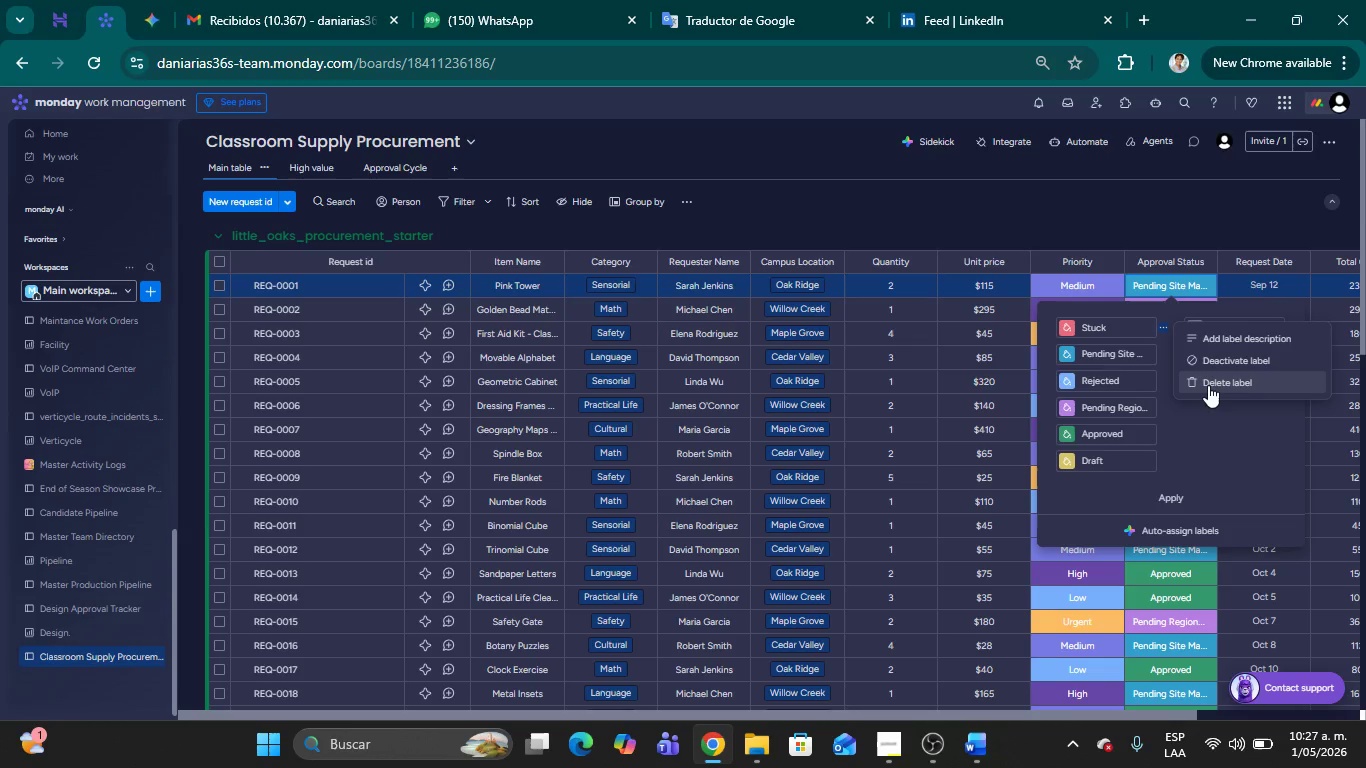 
left_click([1208, 385])
 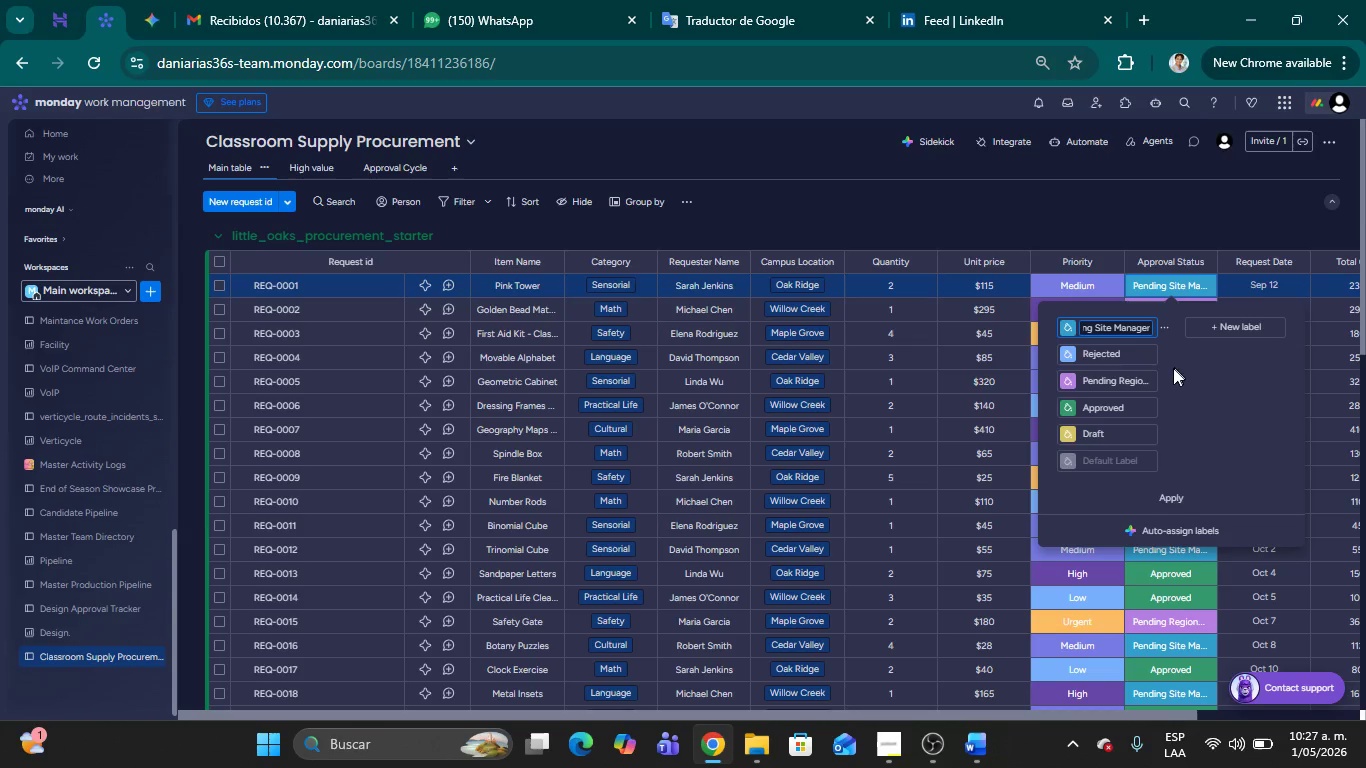 
wait(8.89)
 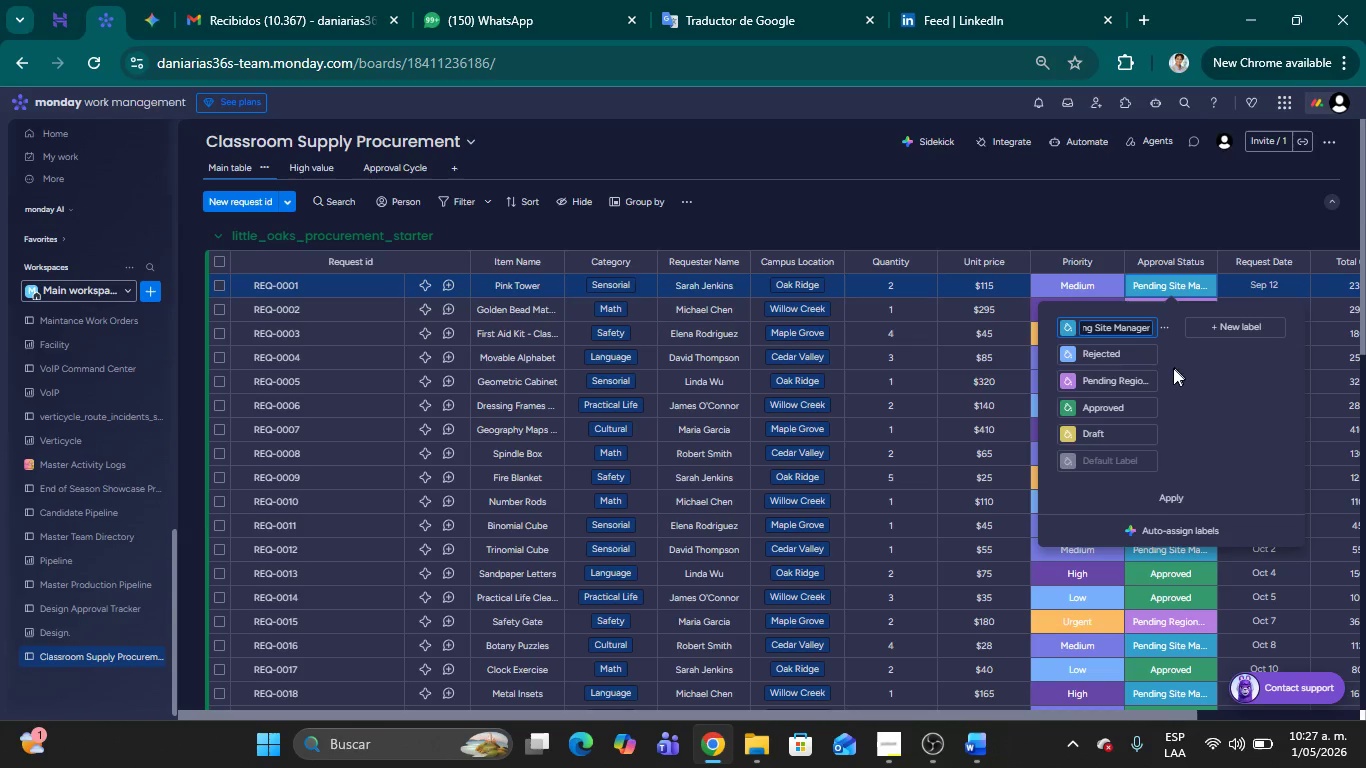 
left_click([1166, 501])
 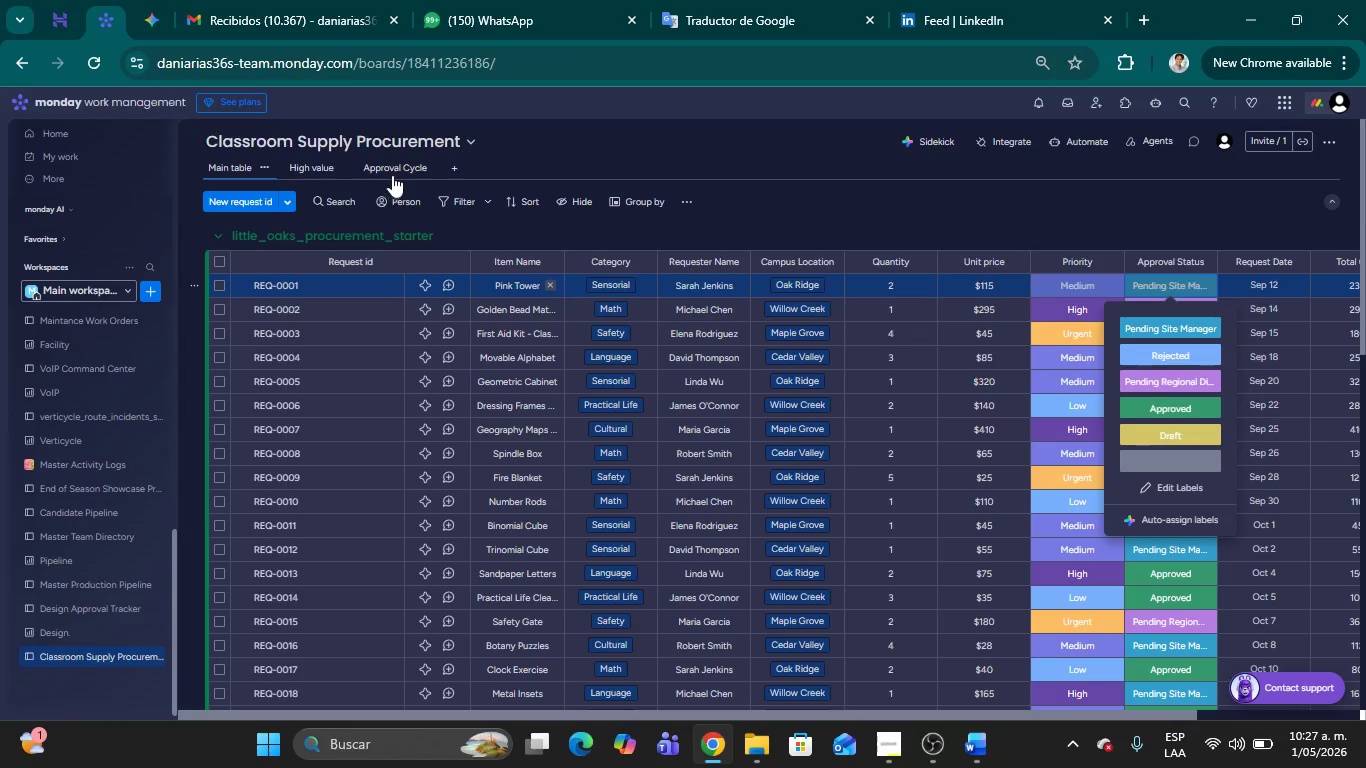 
left_click([392, 170])
 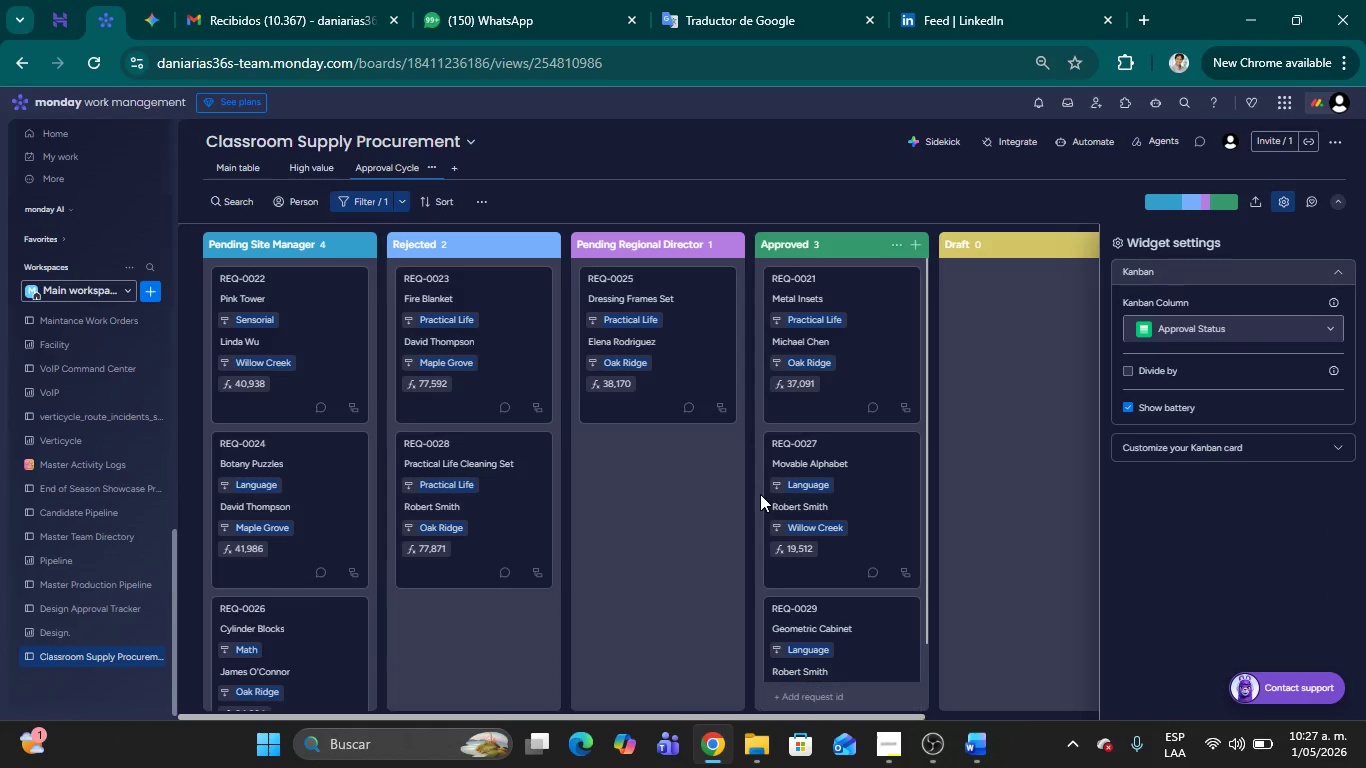 
wait(10.22)
 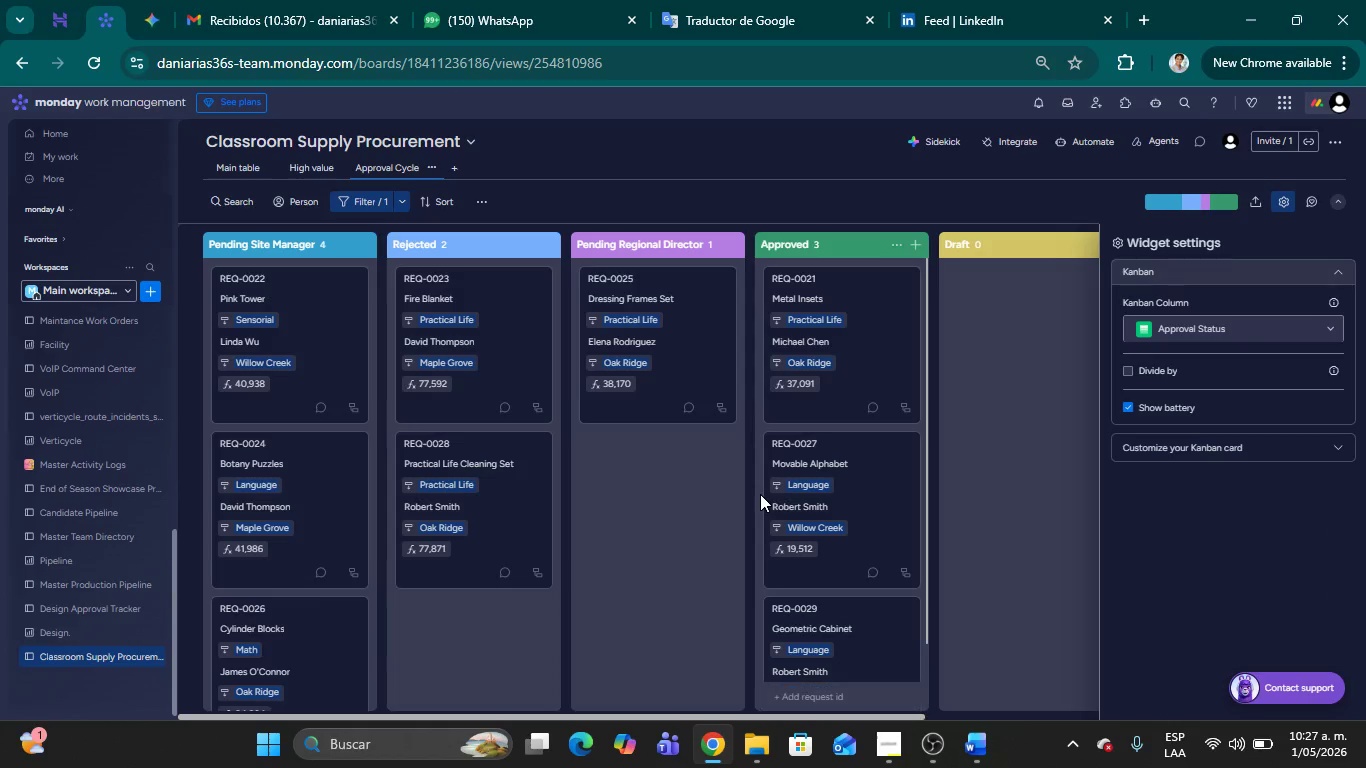 
left_click([1290, 206])
 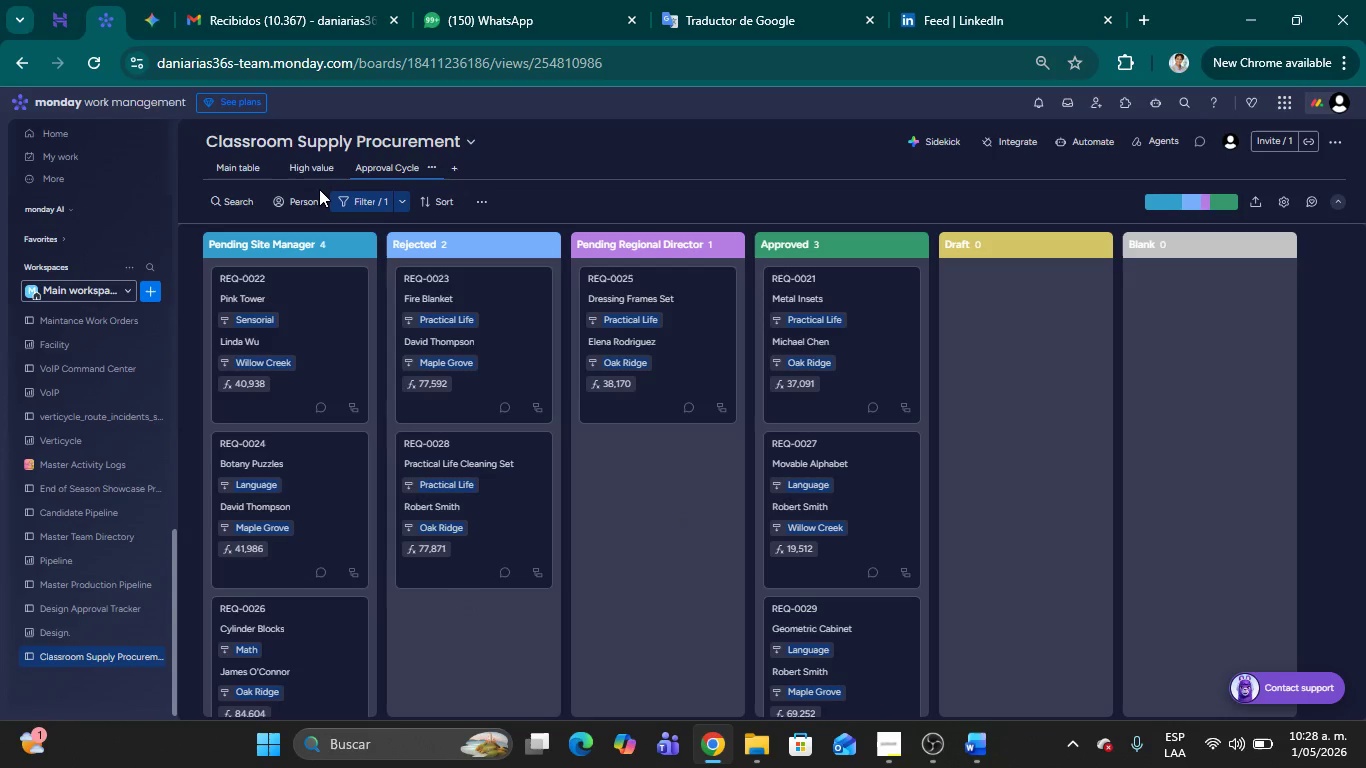 
wait(12.48)
 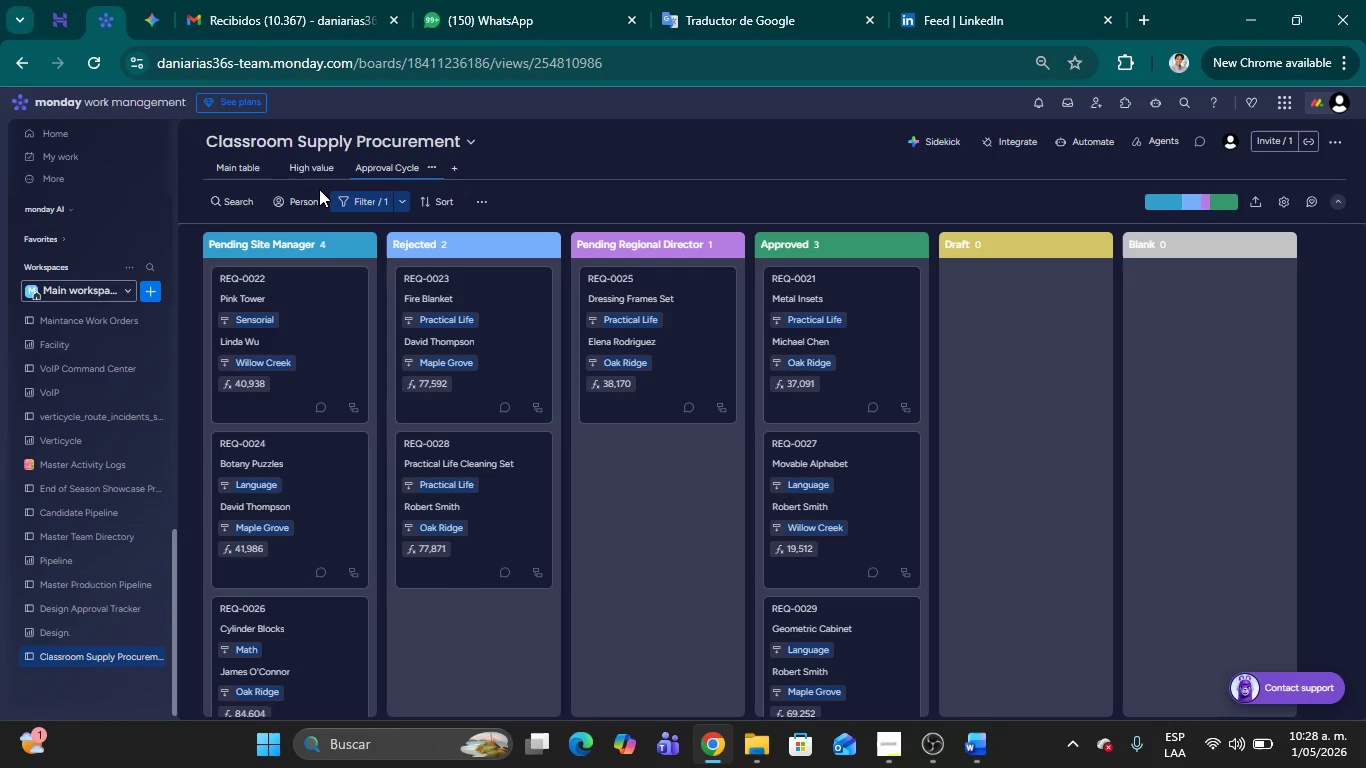 
left_click([246, 166])
 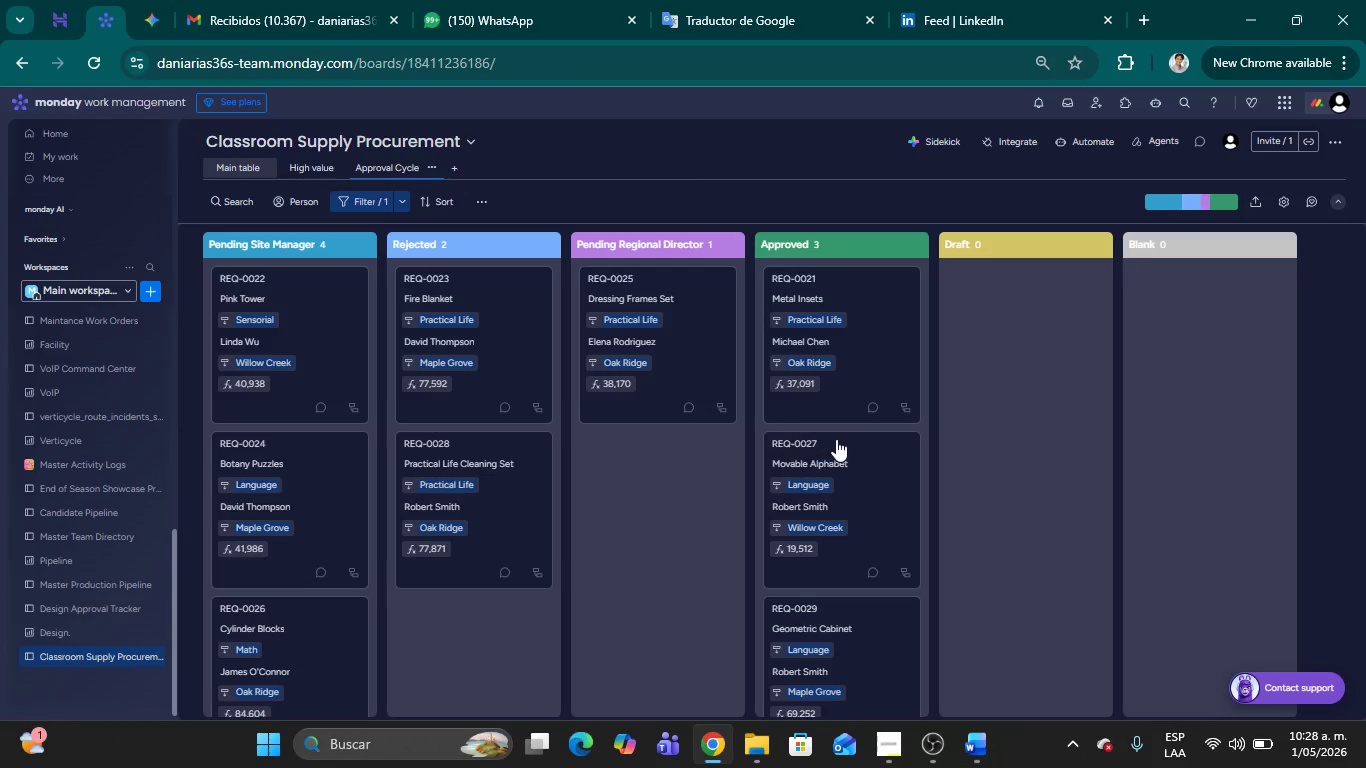 
mouse_move([880, 466])
 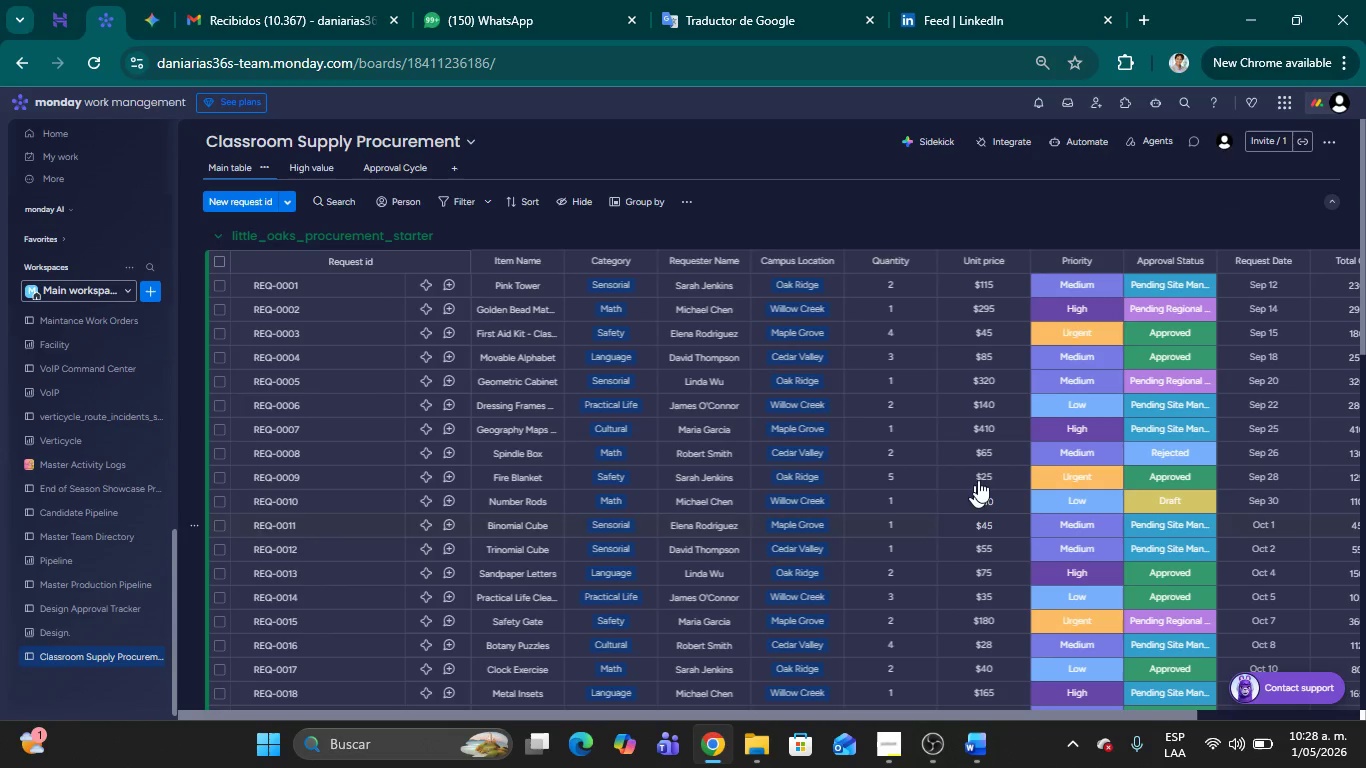 
scroll: coordinate [980, 473], scroll_direction: down, amount: 4.0
 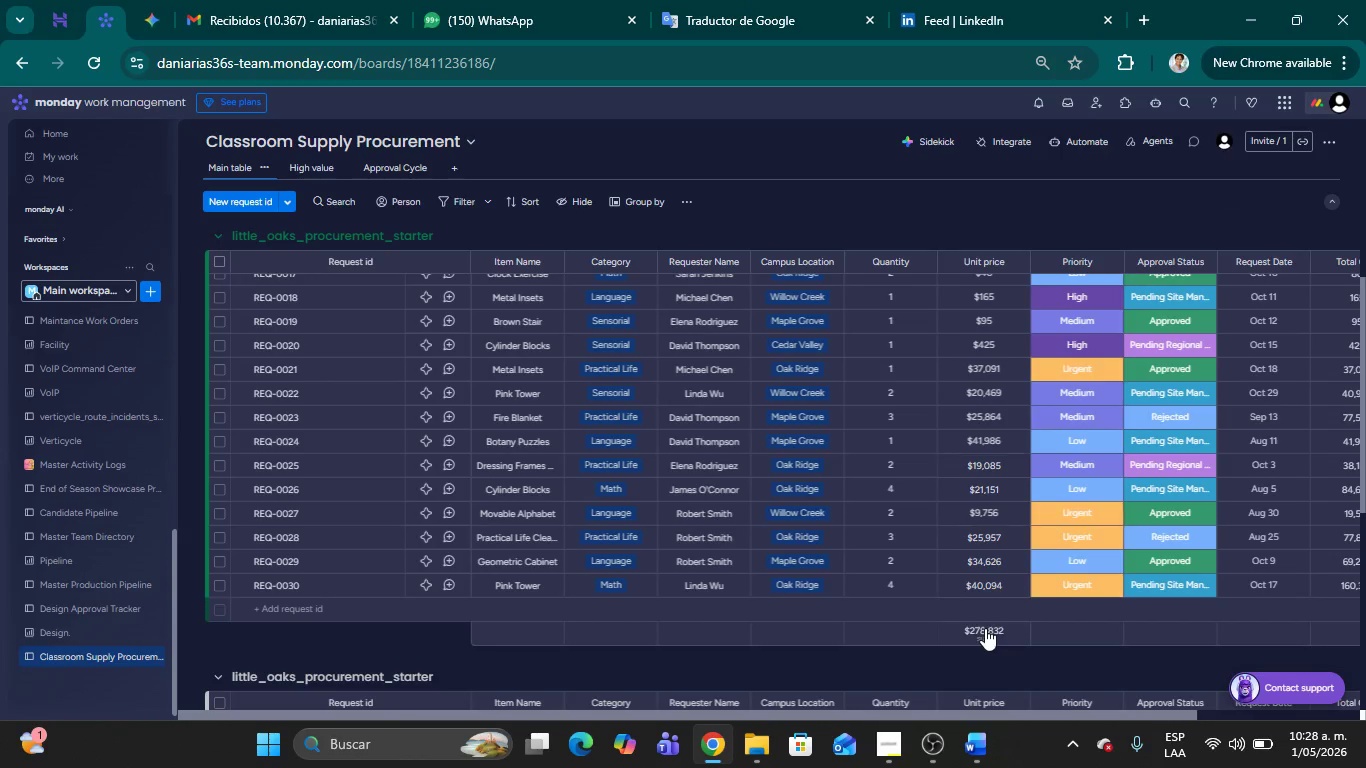 
left_click([976, 633])
 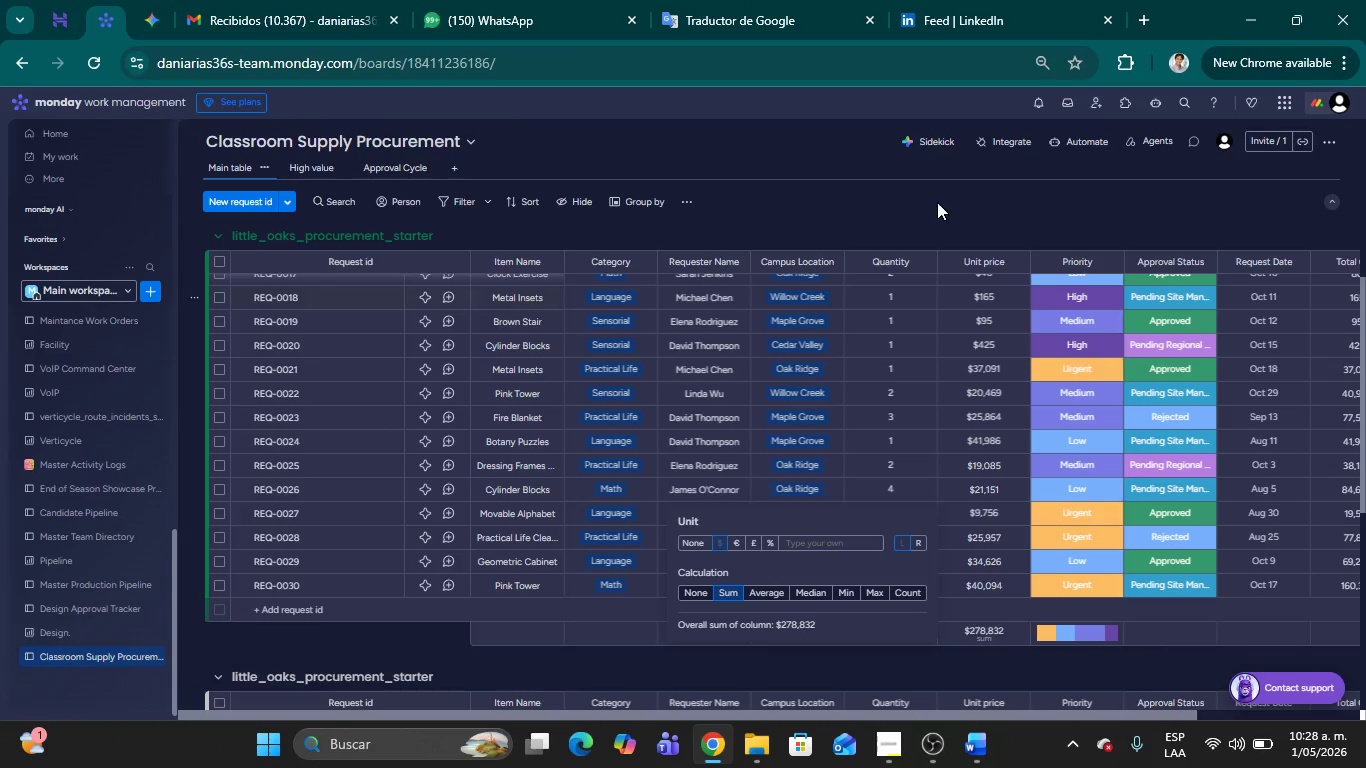 
wait(9.31)
 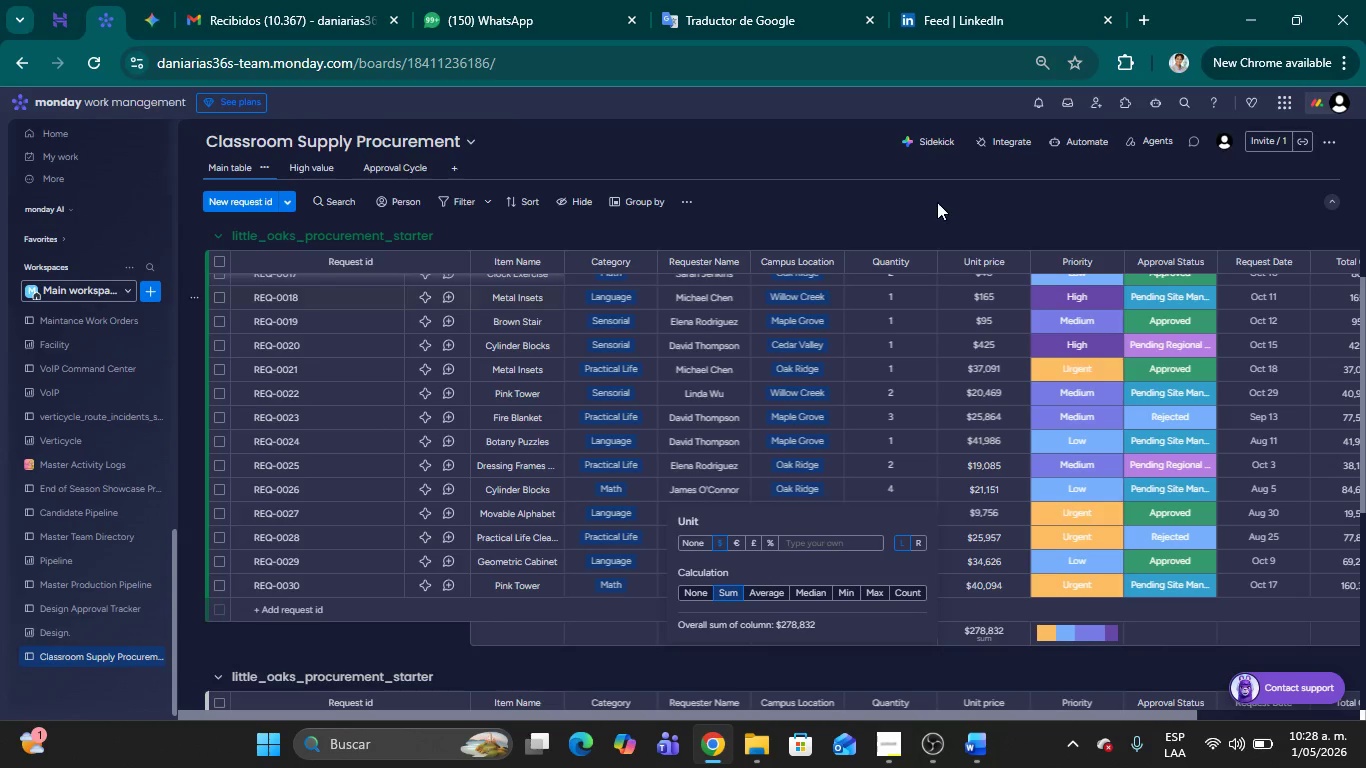 
left_click([937, 202])
 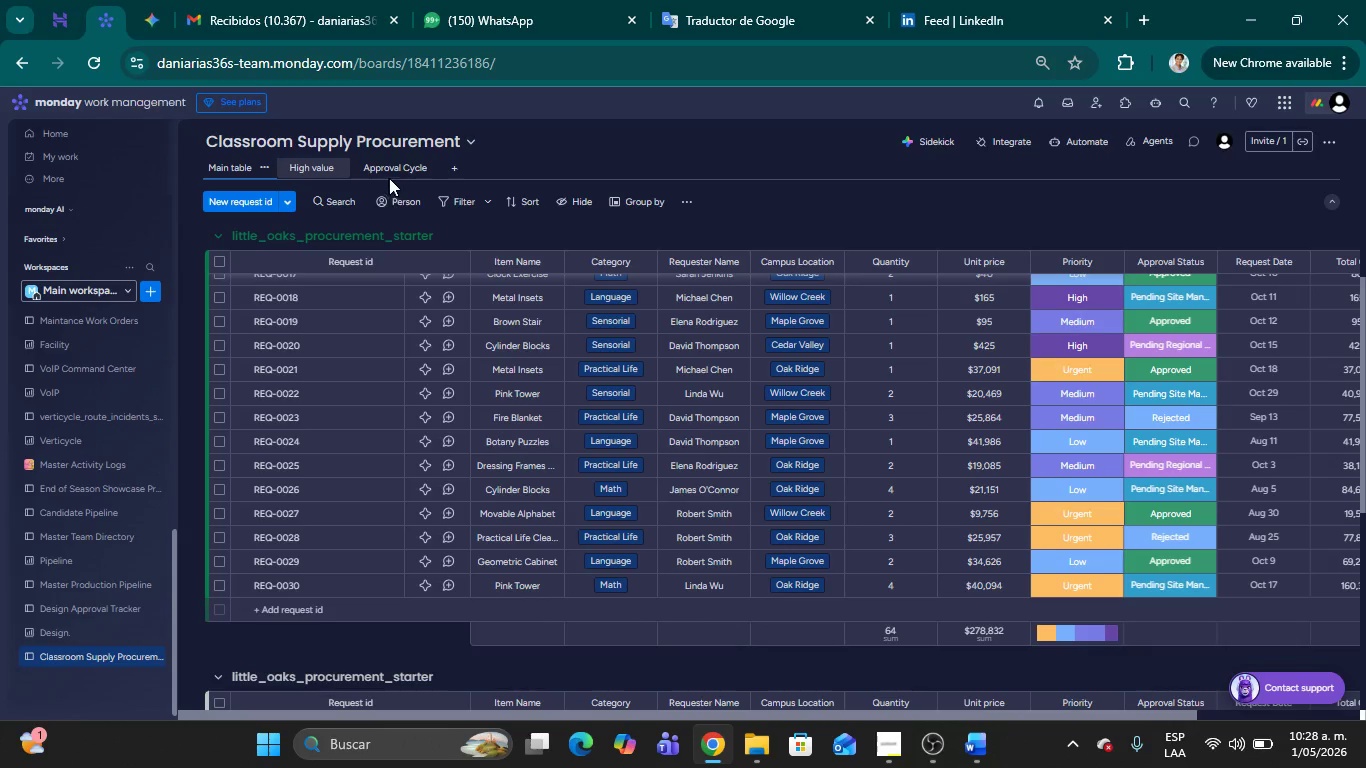 
wait(5.34)
 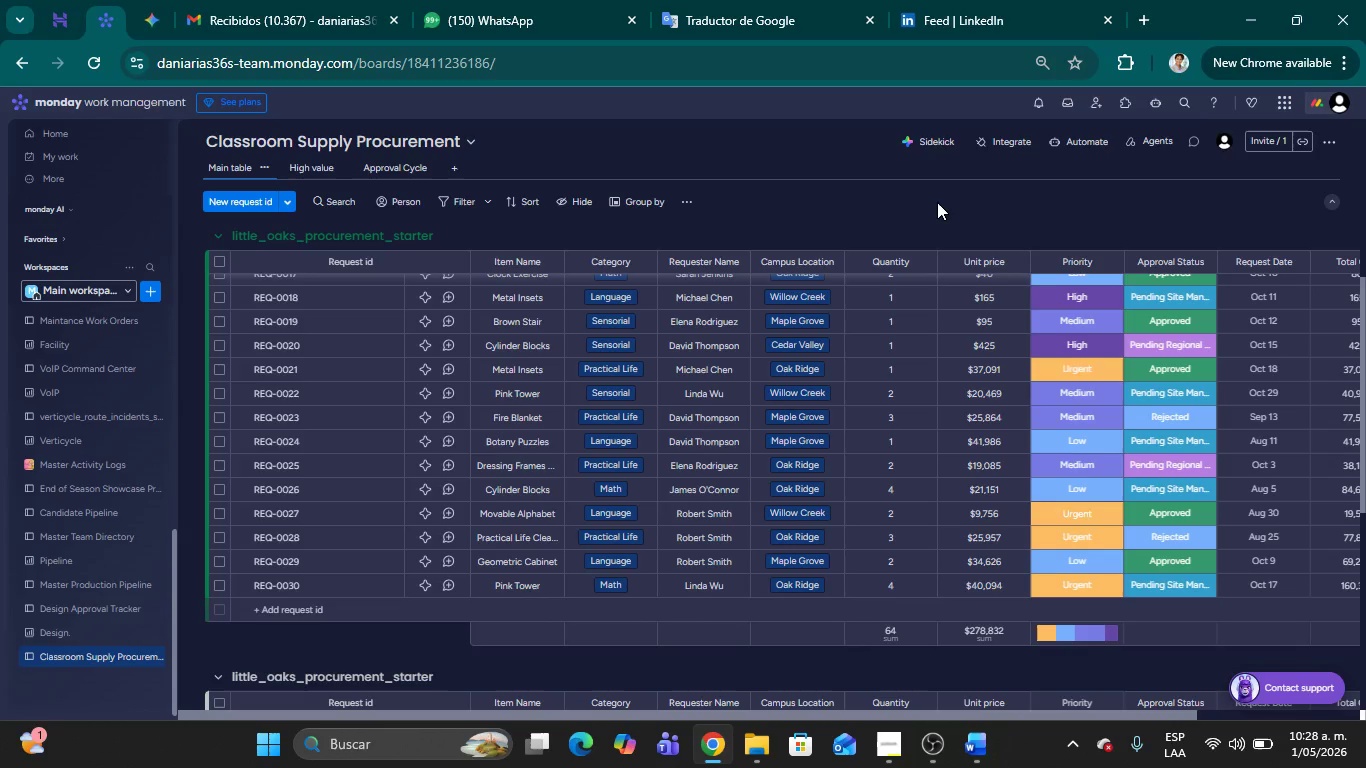 
left_click([390, 165])
 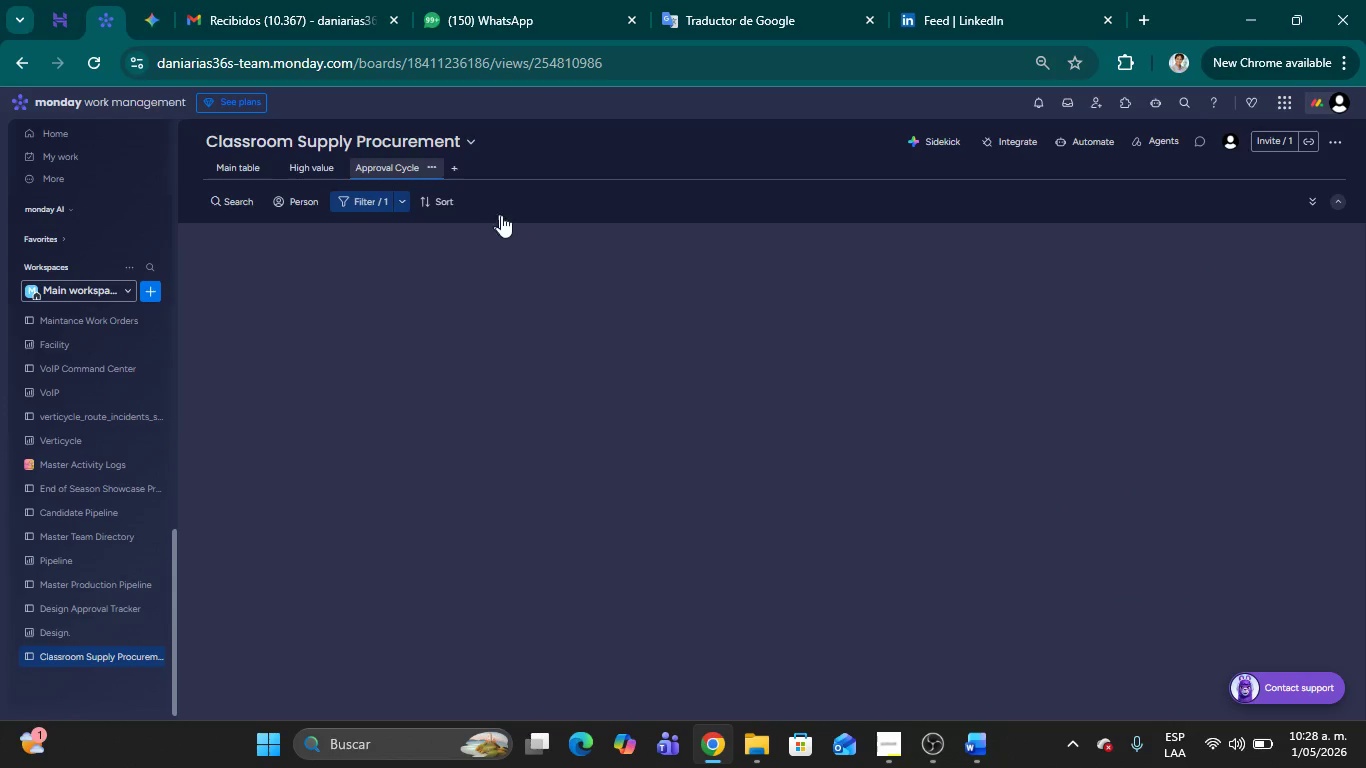 
mouse_move([675, 352])
 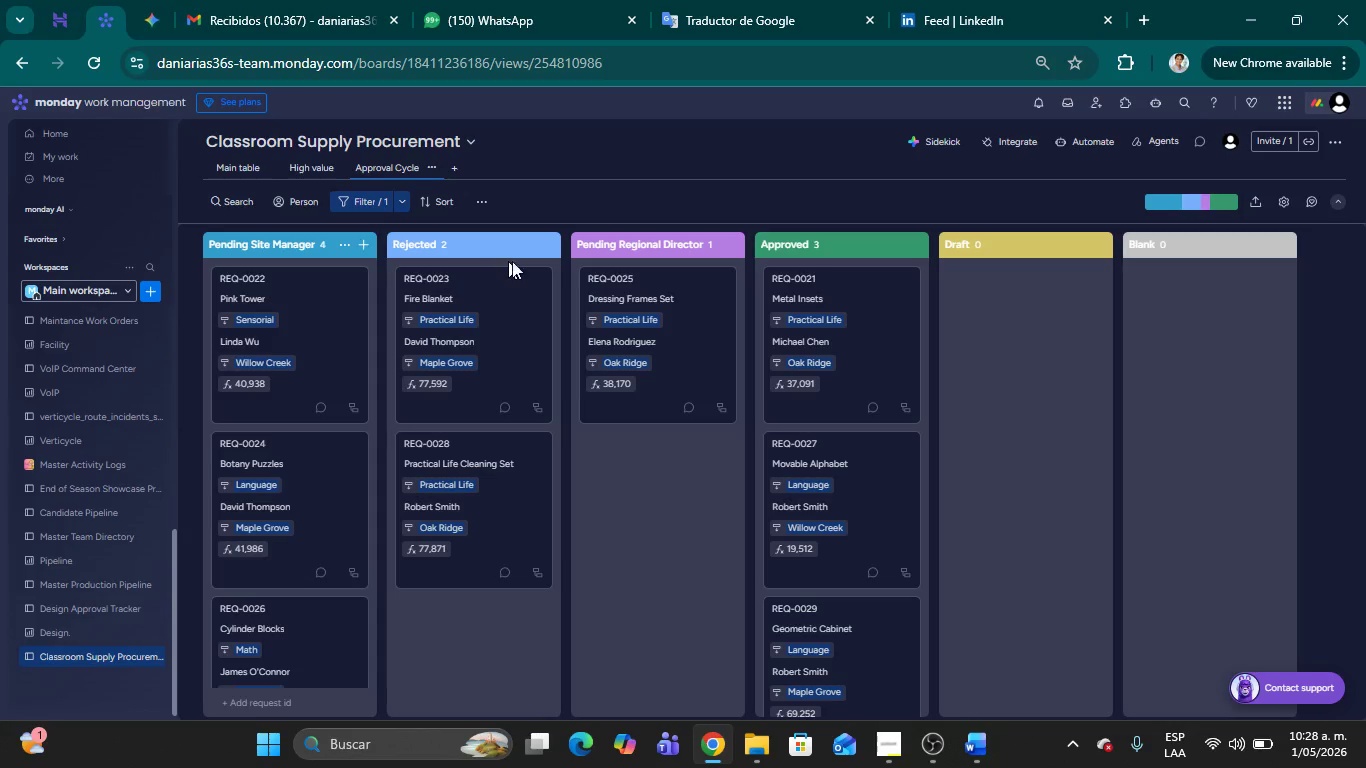 
left_click_drag(start_coordinate=[632, 250], to_coordinate=[438, 244])
 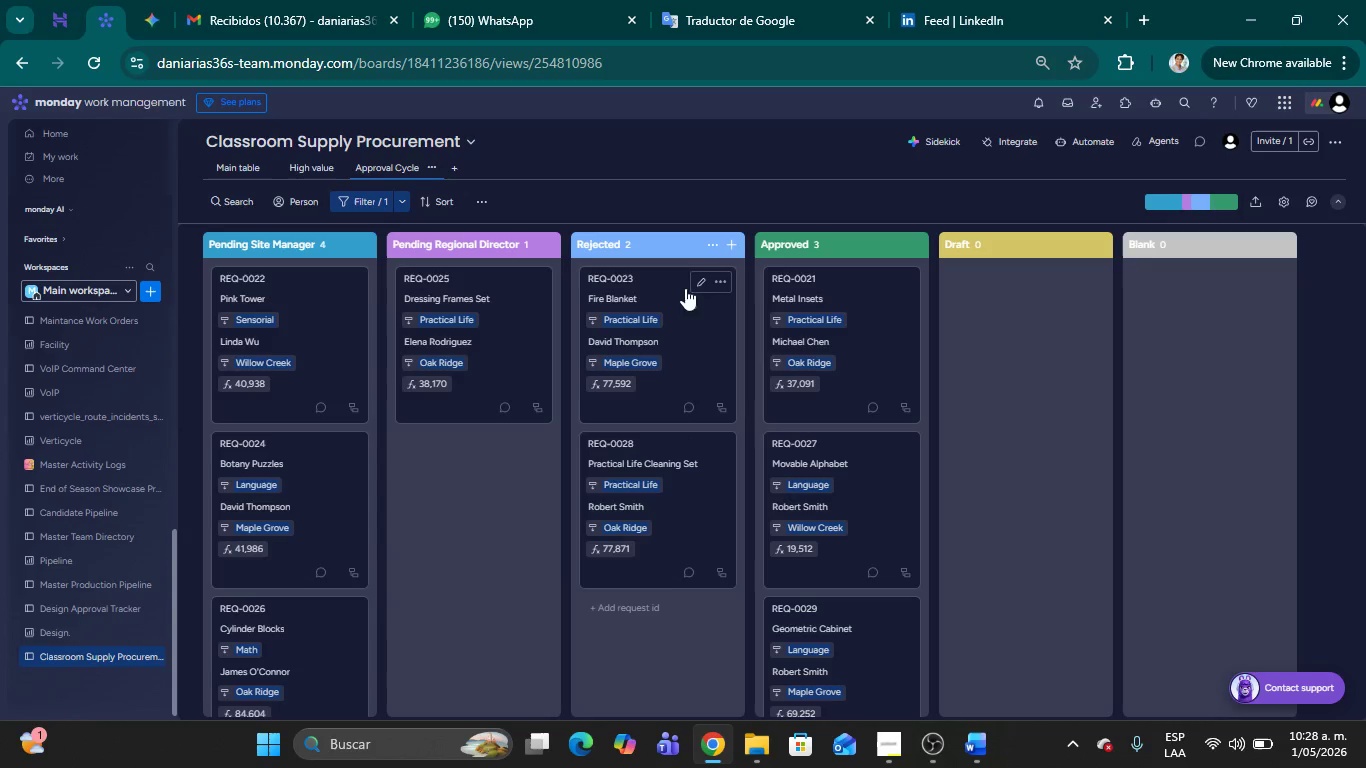 
left_click_drag(start_coordinate=[659, 248], to_coordinate=[845, 243])
 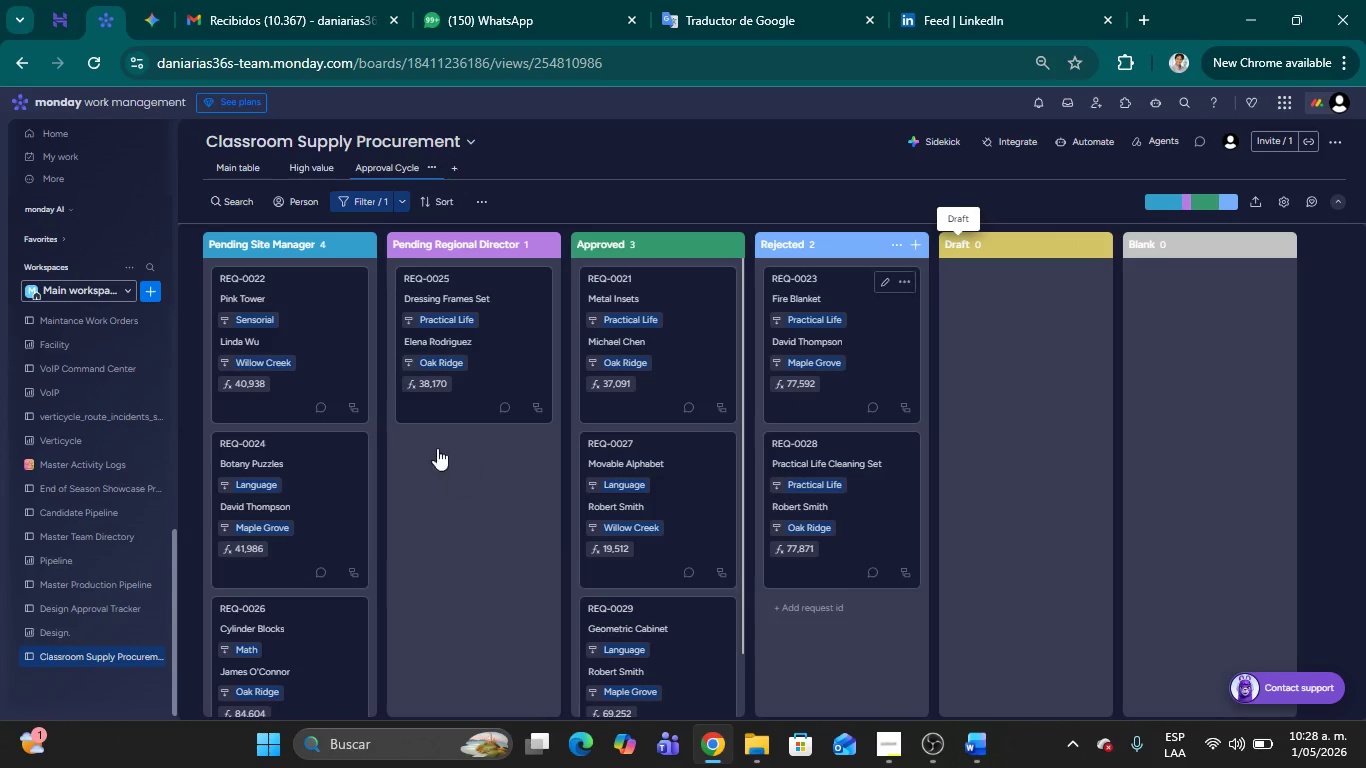 
mouse_move([316, 256])
 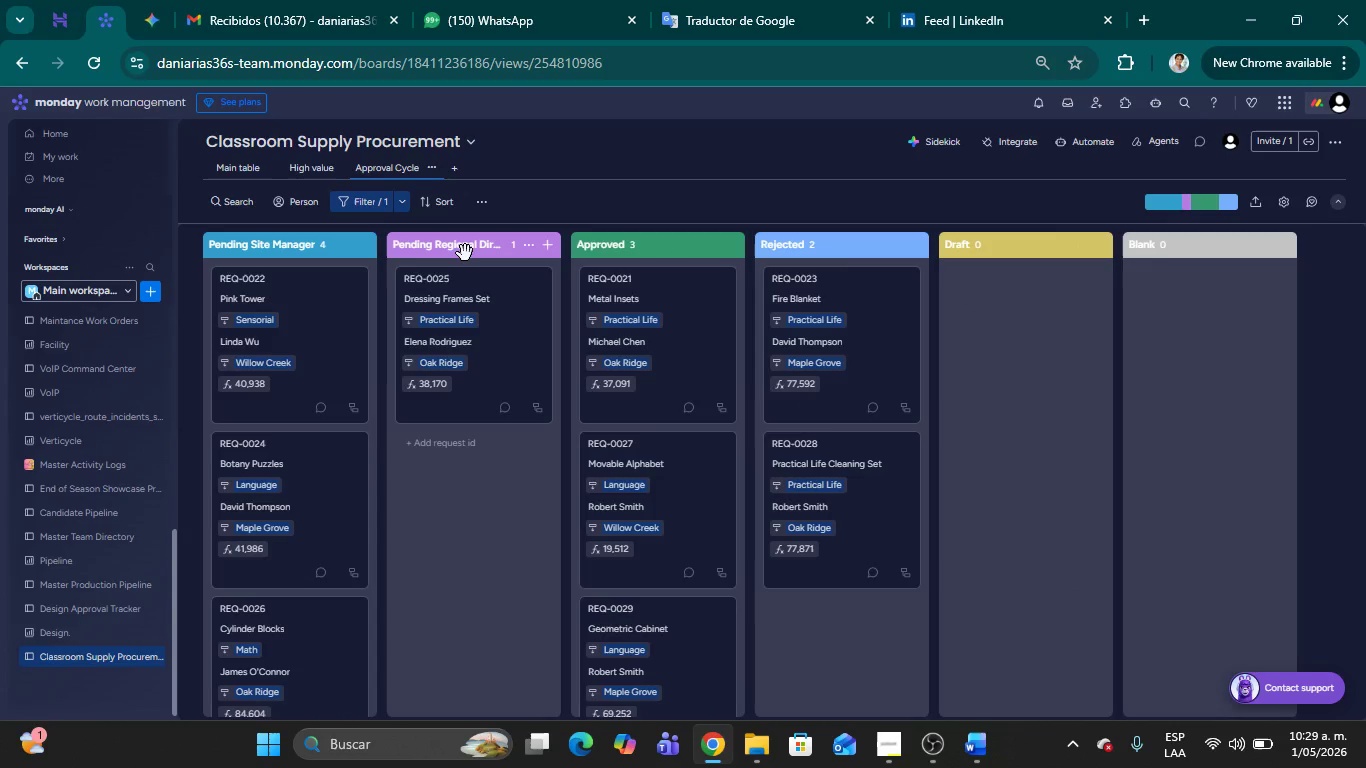 
wait(12.4)
 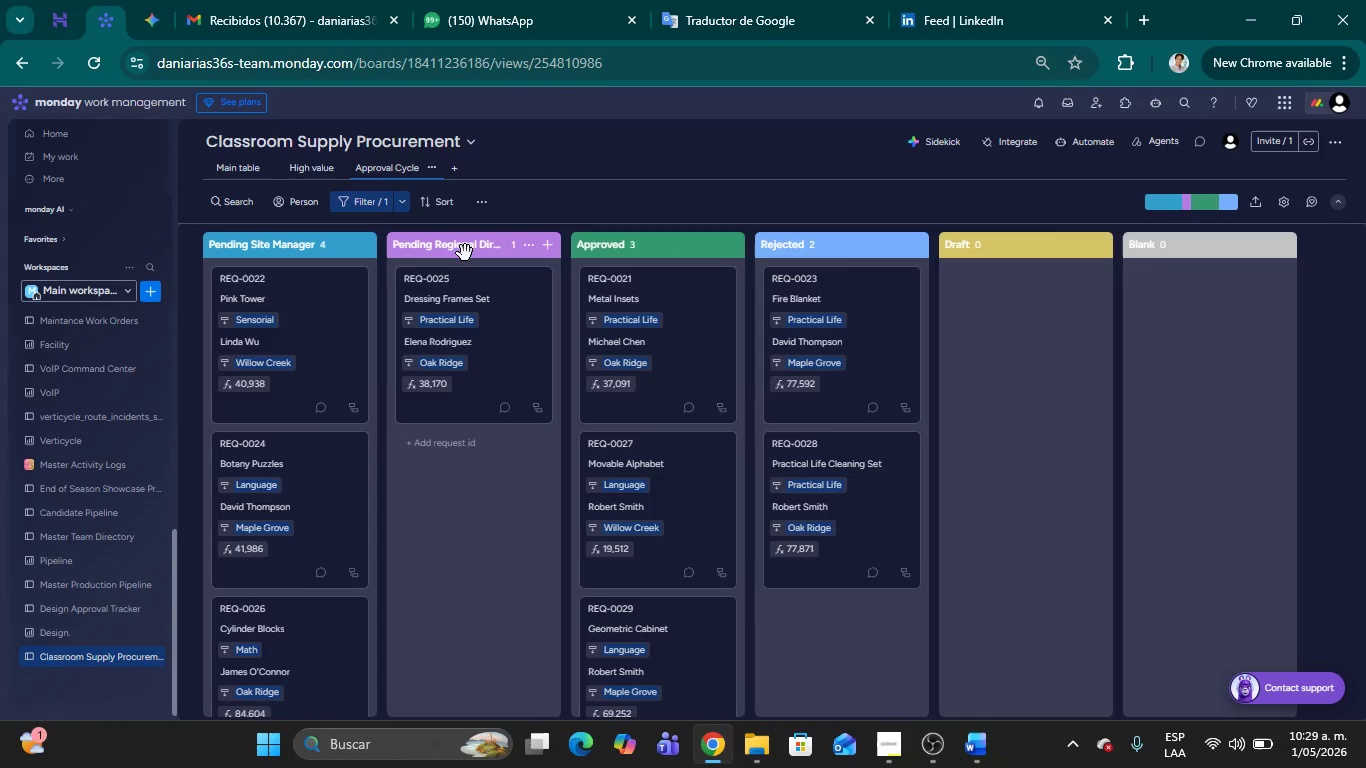 
left_click_drag(start_coordinate=[649, 245], to_coordinate=[662, 245])
 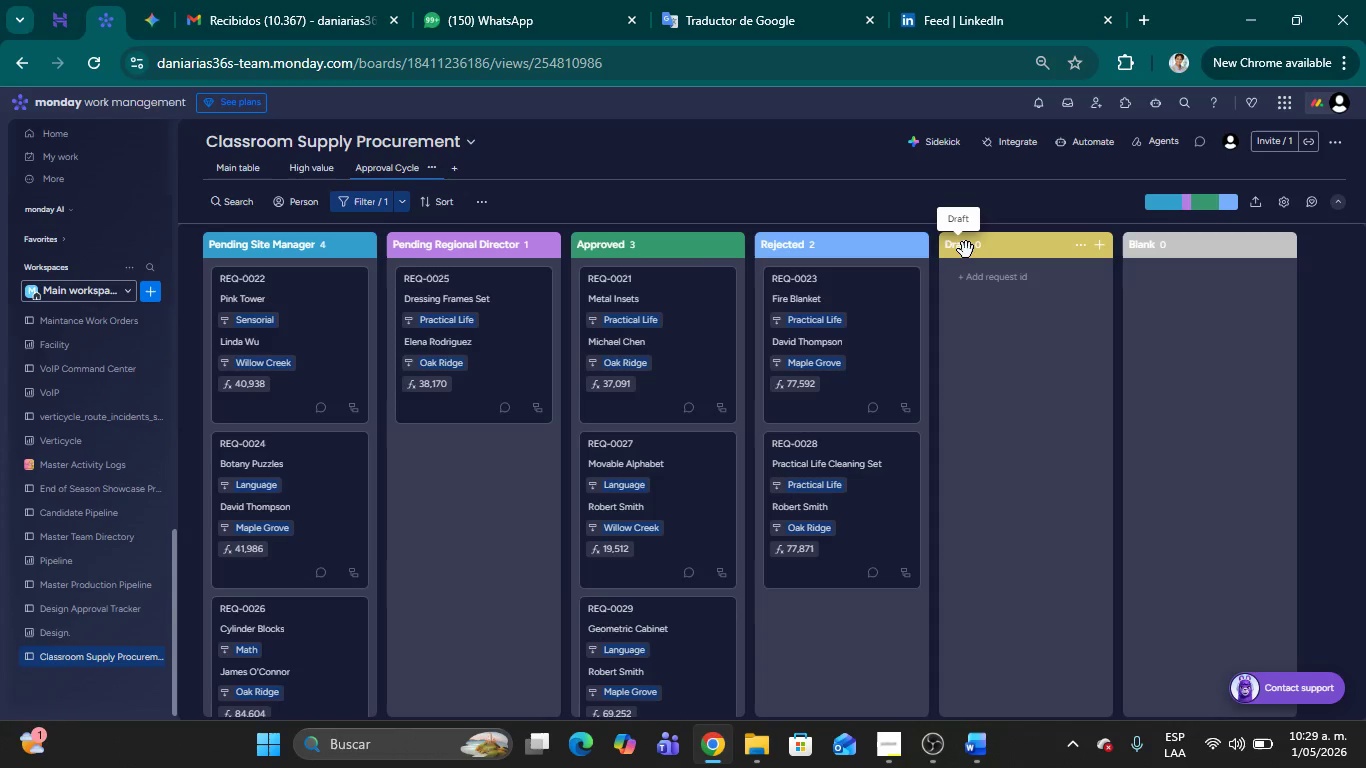 
left_click_drag(start_coordinate=[970, 250], to_coordinate=[237, 249])
 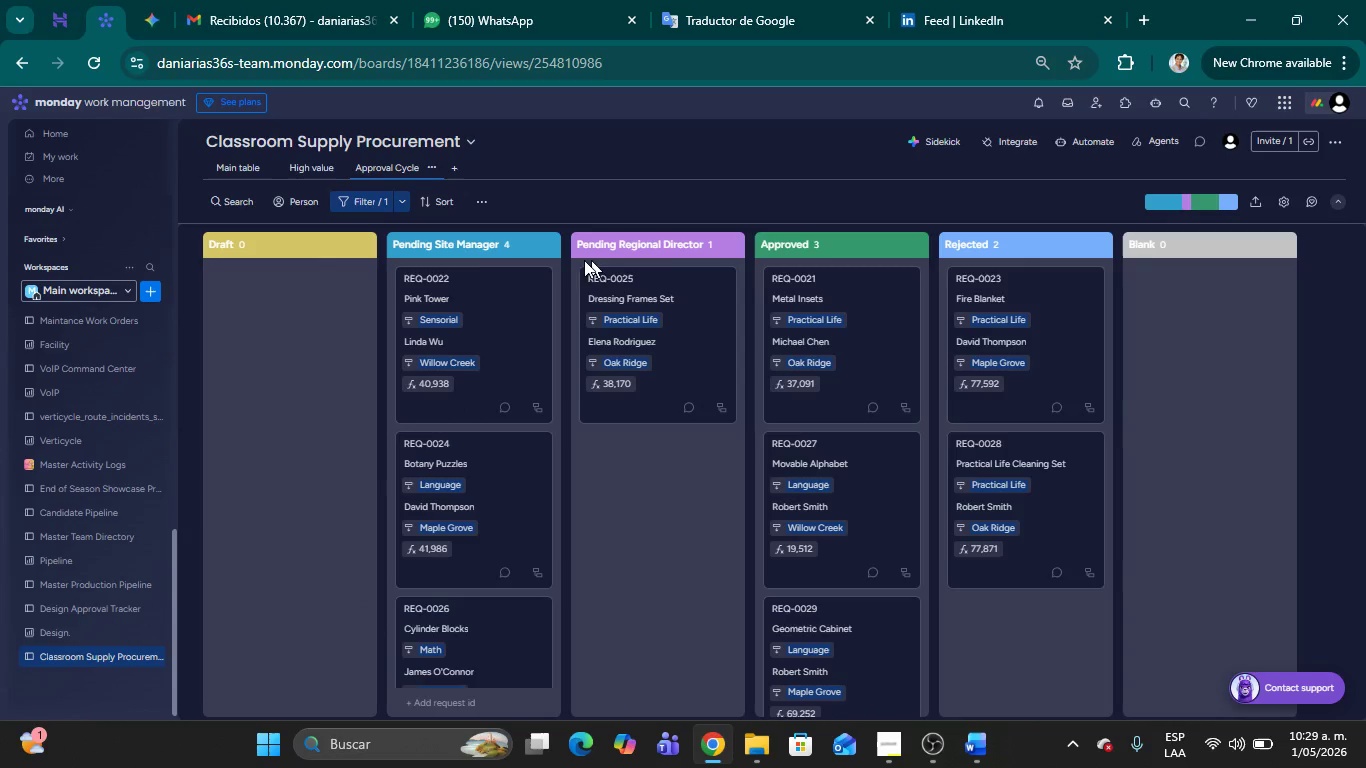 
mouse_move([509, 252])
 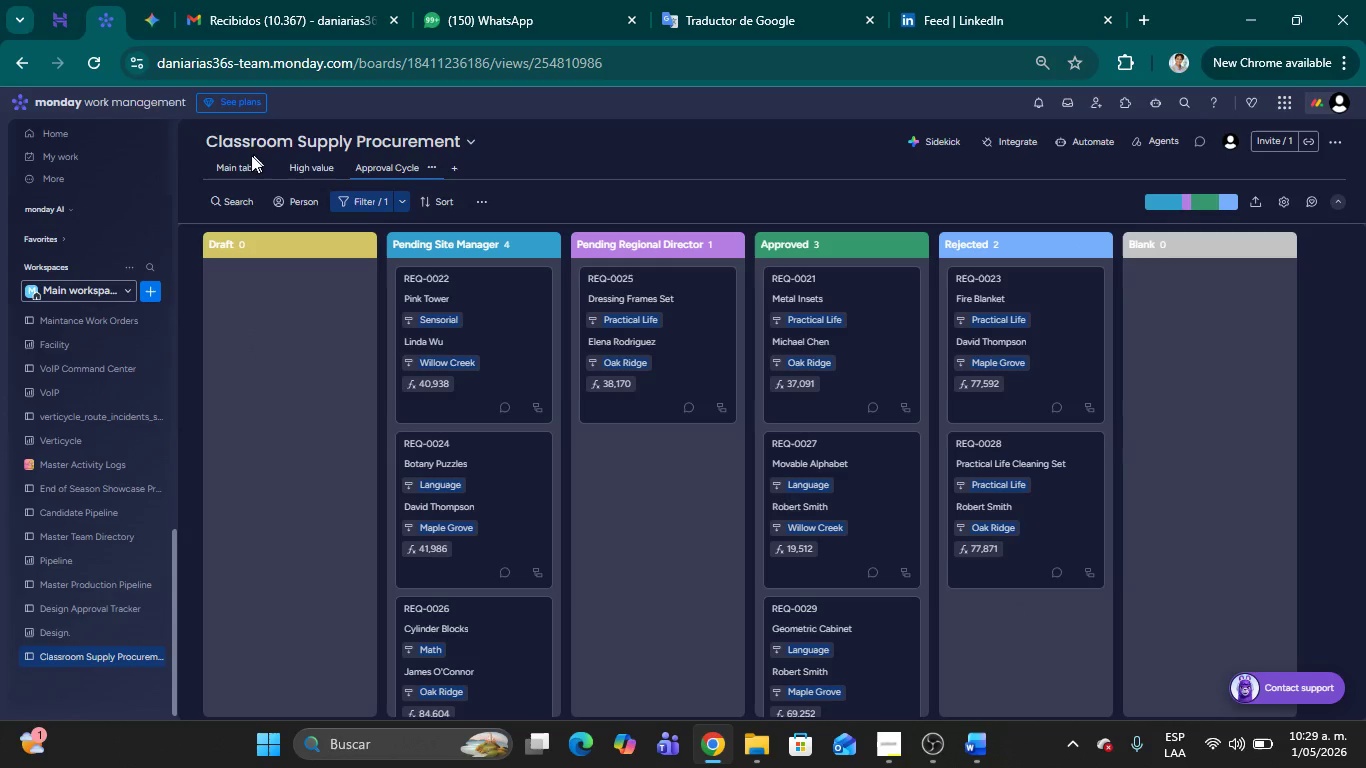 
wait(10.22)
 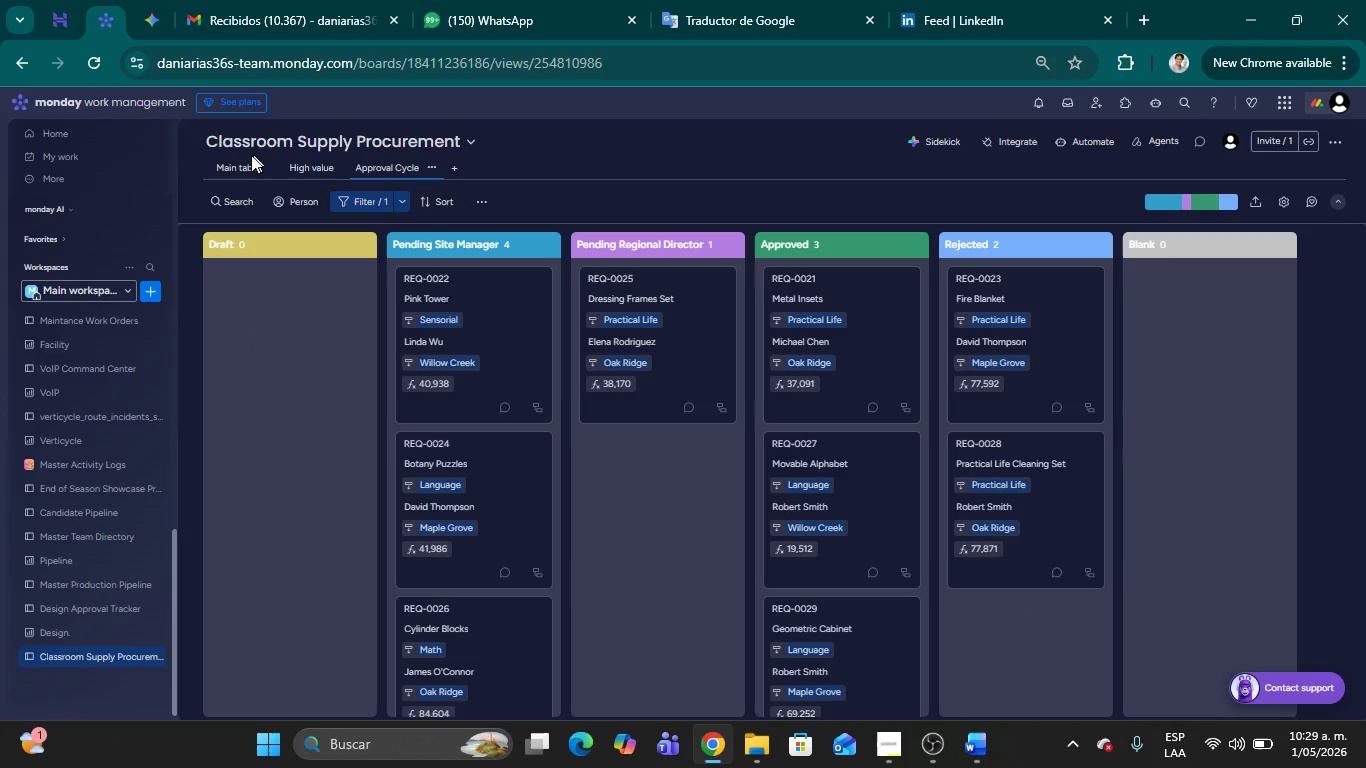 
left_click([244, 163])
 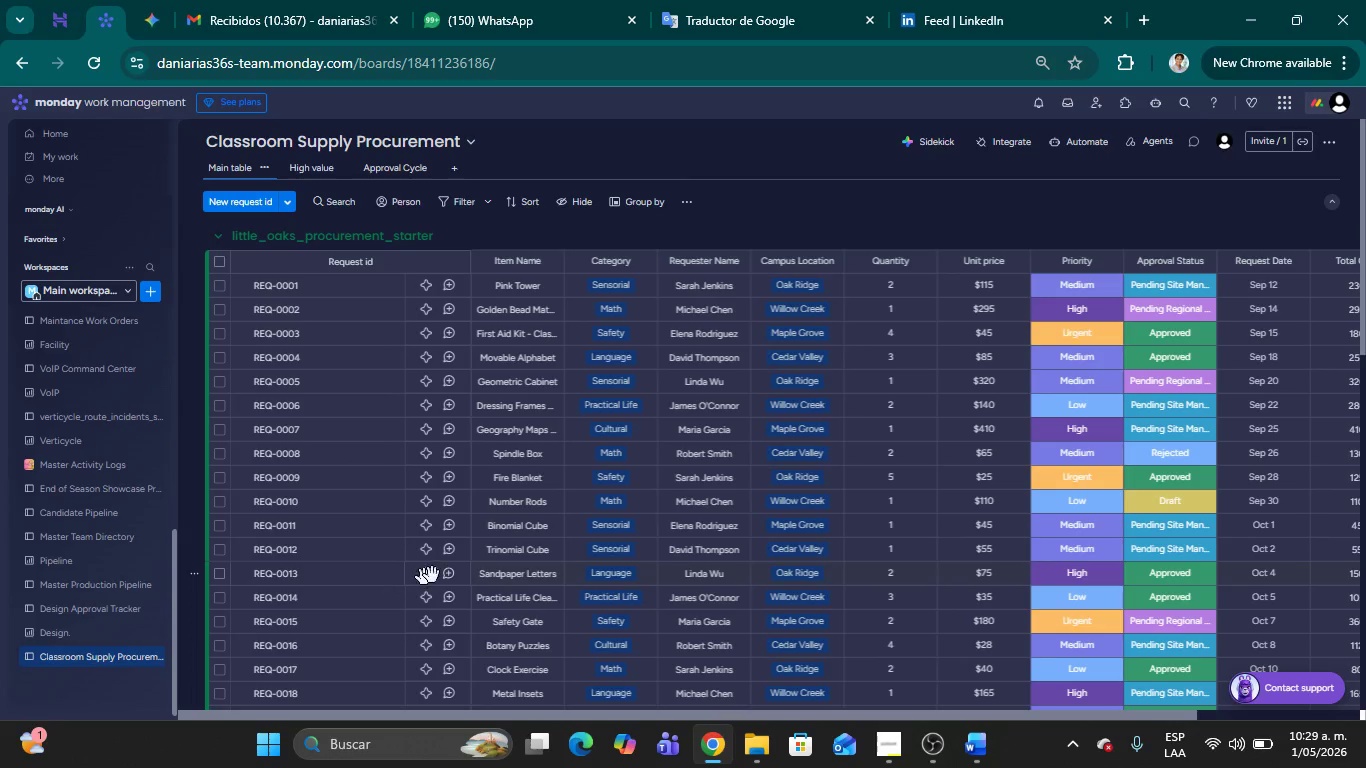 
scroll: coordinate [703, 487], scroll_direction: down, amount: 6.0
 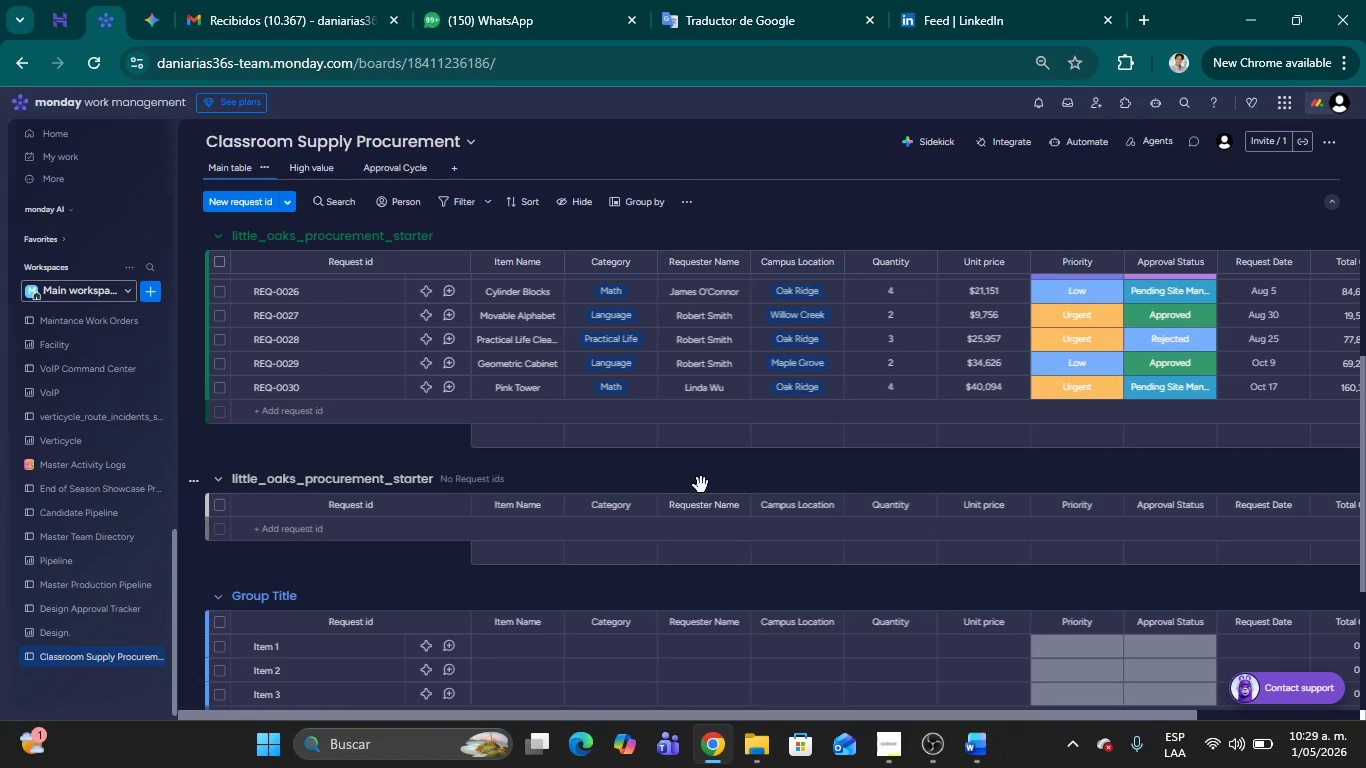 
scroll: coordinate [717, 467], scroll_direction: up, amount: 20.0
 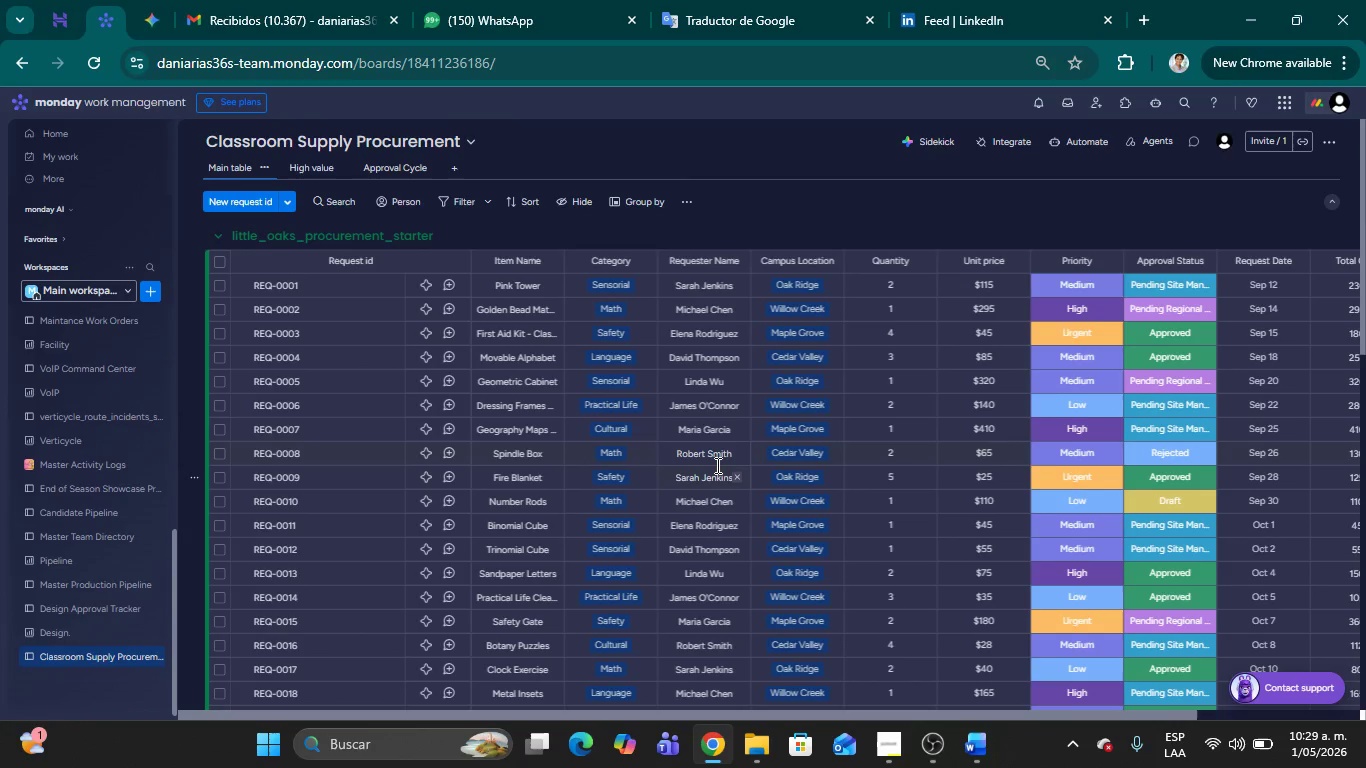 
scroll: coordinate [377, 537], scroll_direction: down, amount: 5.0
 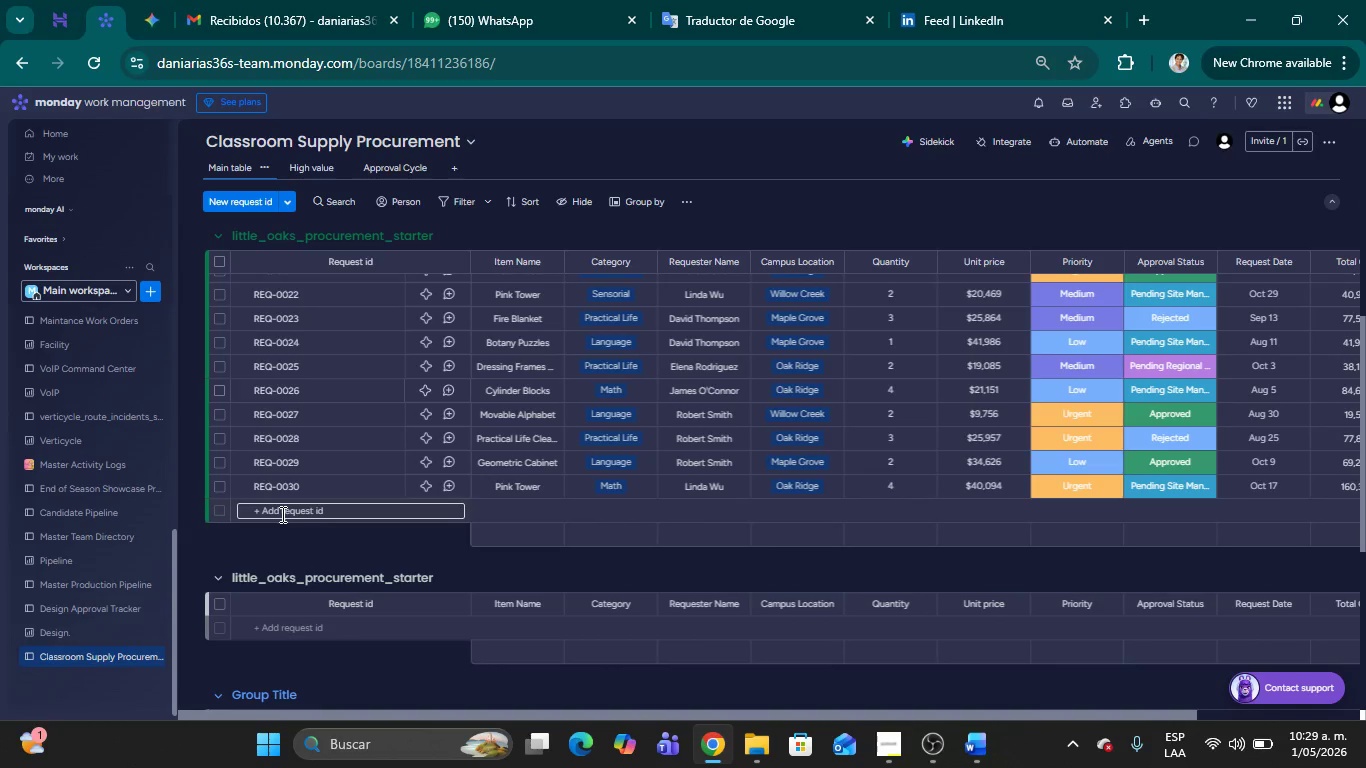 
left_click([281, 514])
 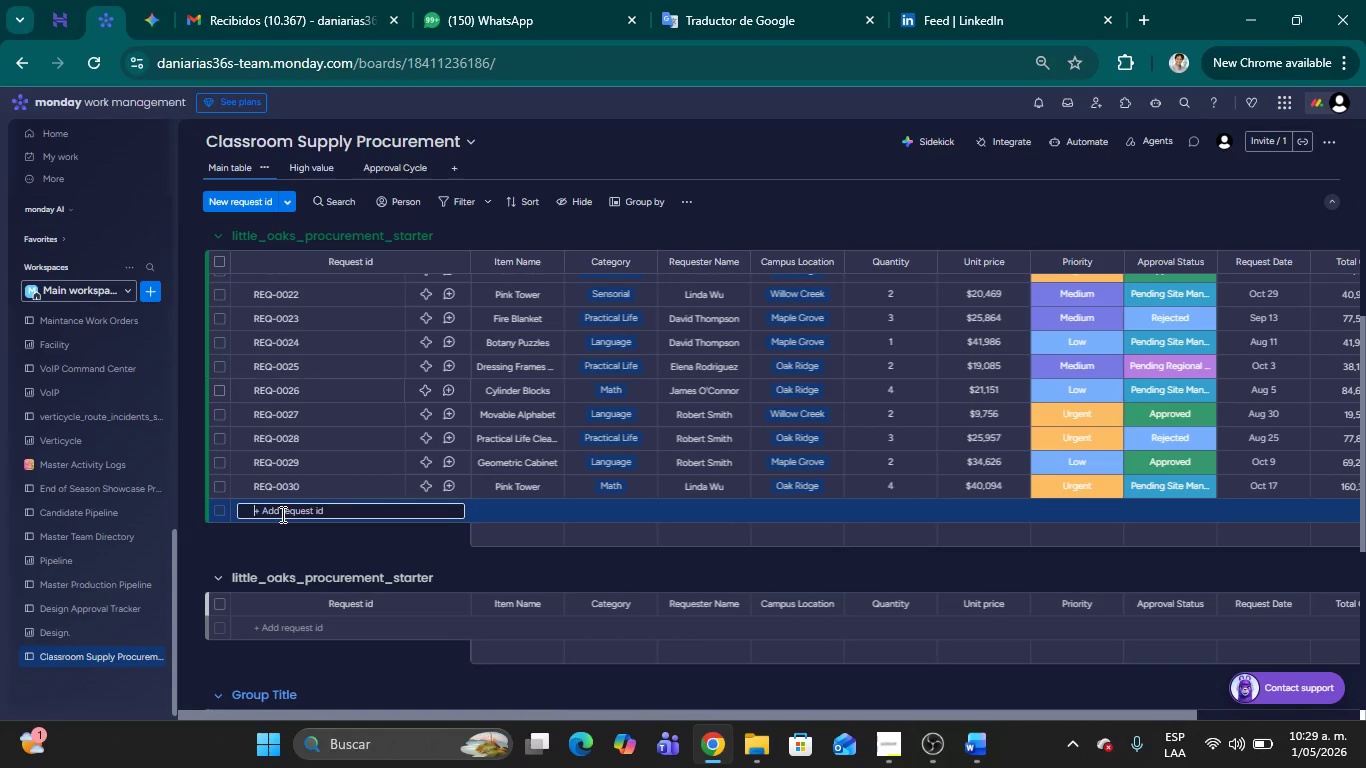 
type(REQ-0031)
 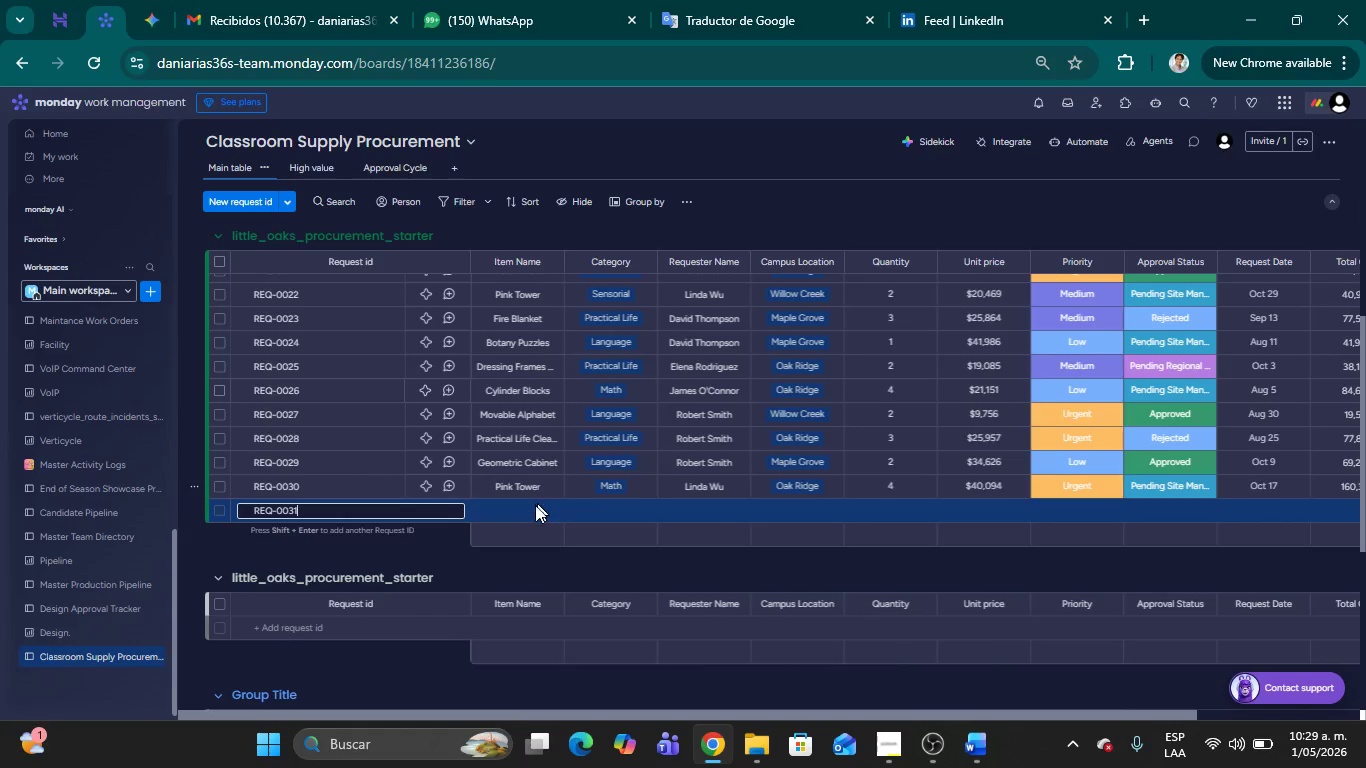 
left_click([534, 506])
 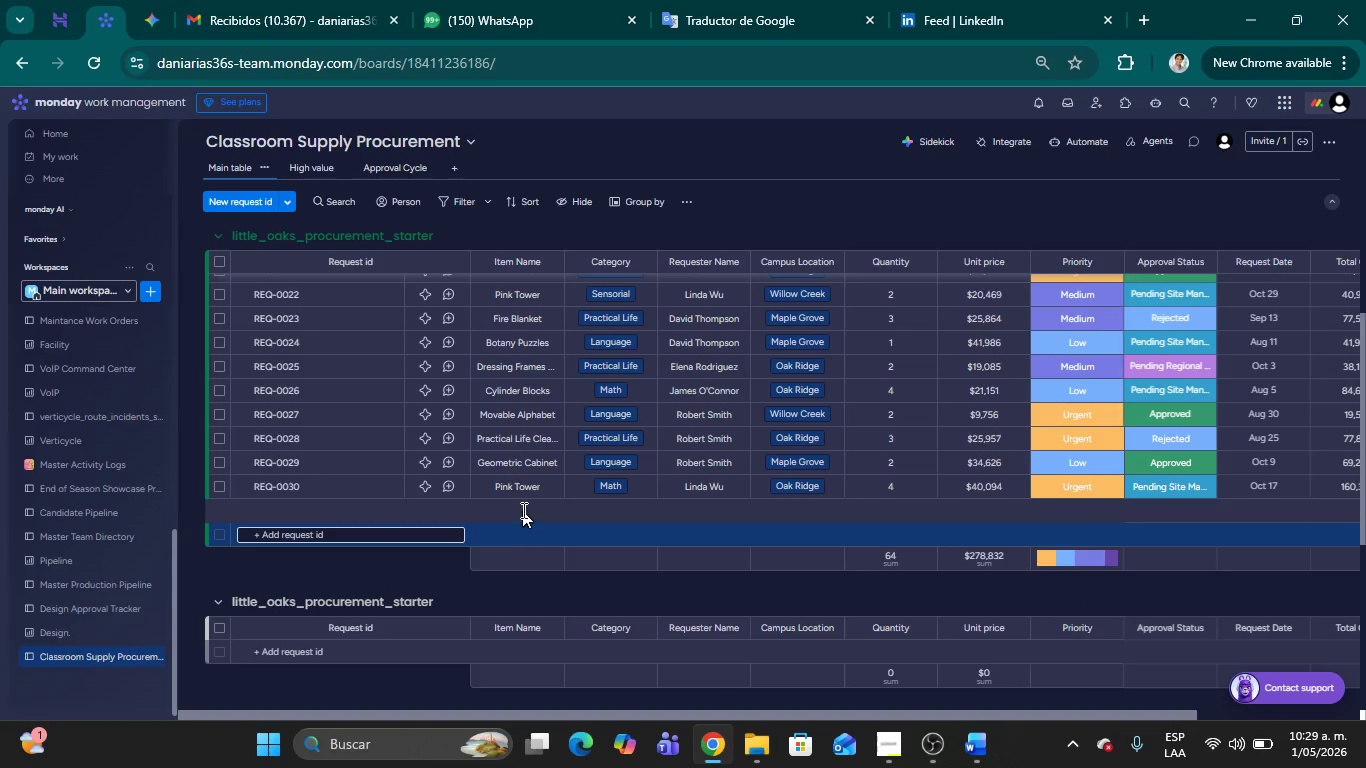 
left_click([521, 510])
 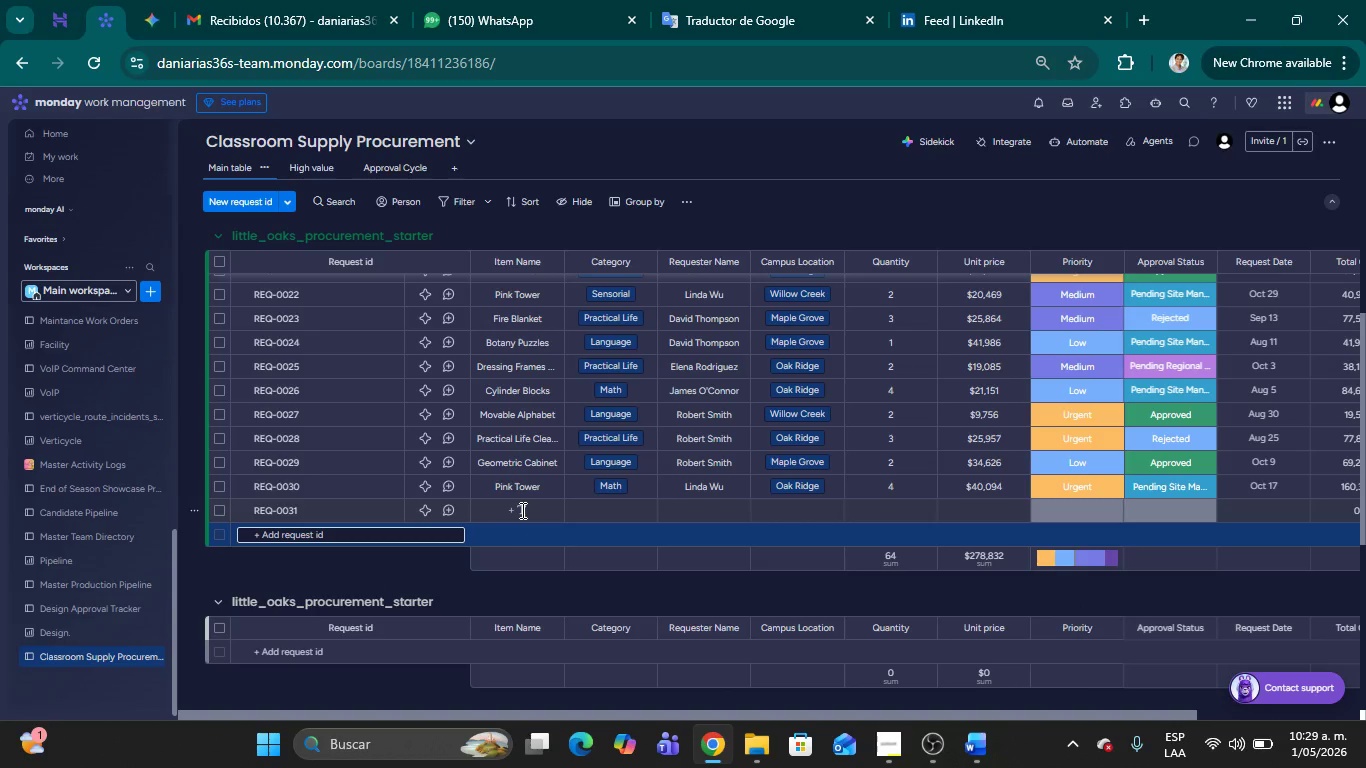 
type(Juliana )
 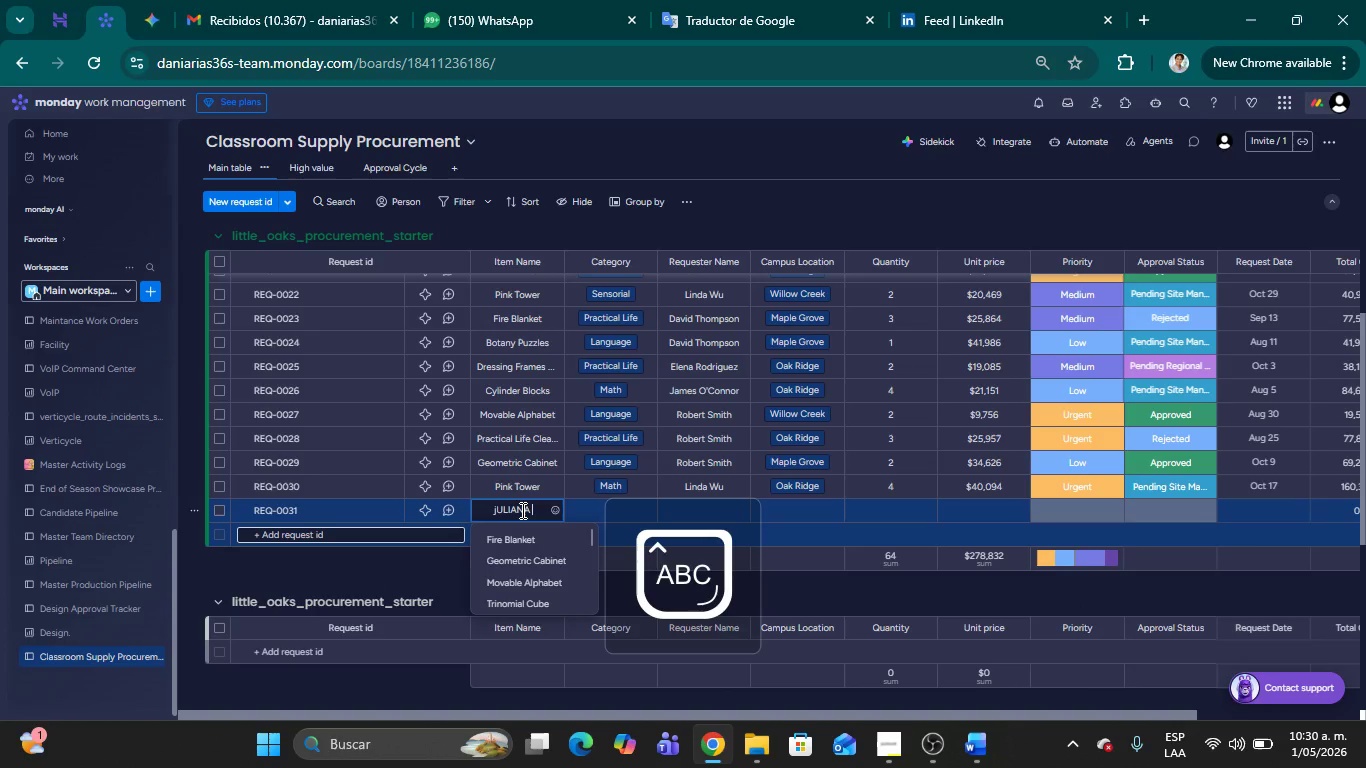 
hold_key(key=Backspace, duration=1.36)
 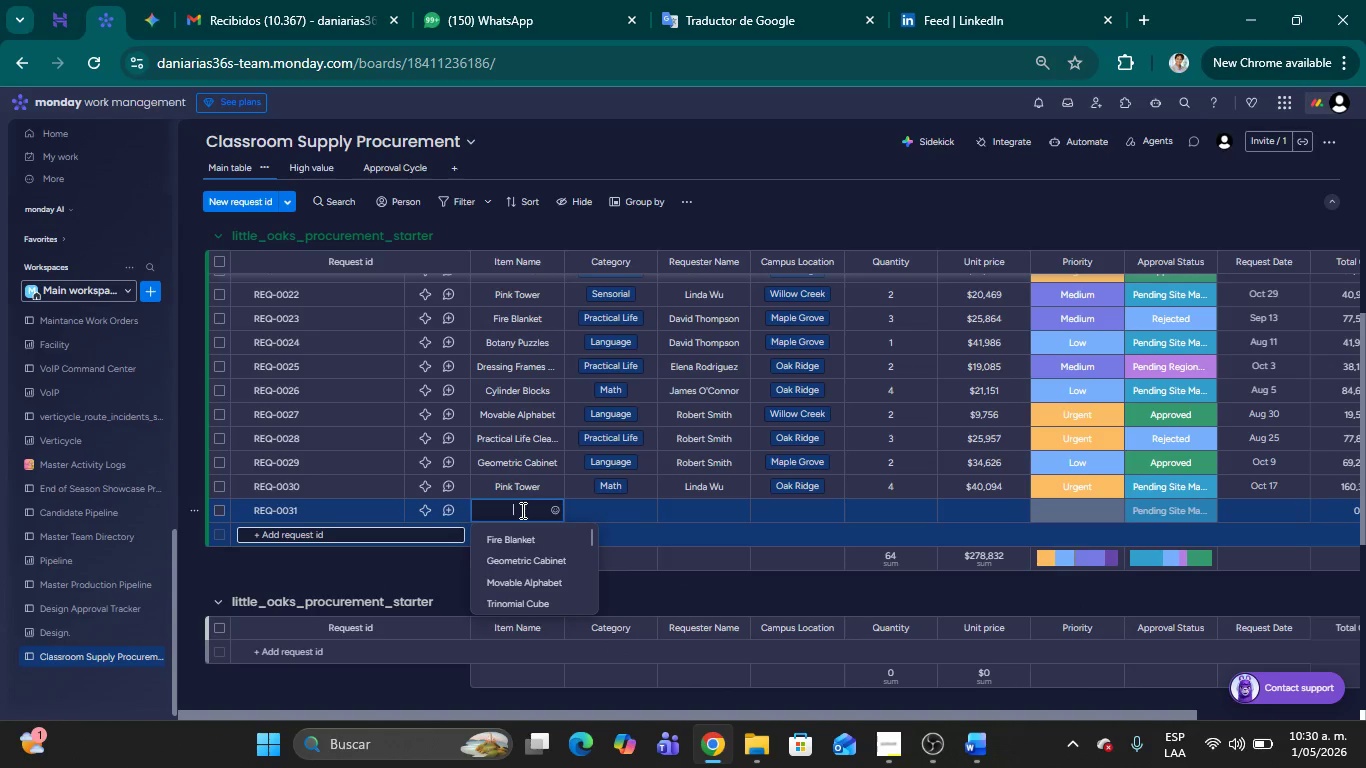 
type(Juliana Cmacho)
 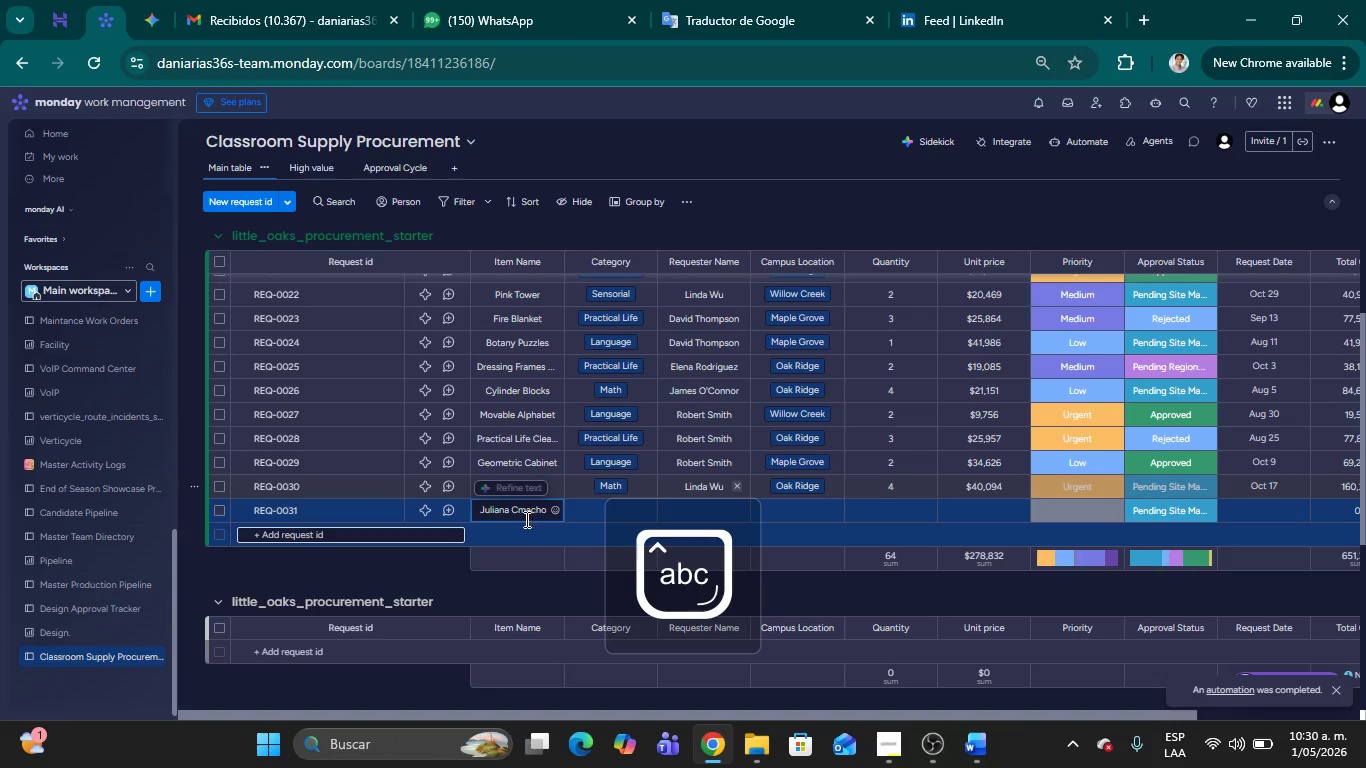 
left_click([517, 509])
 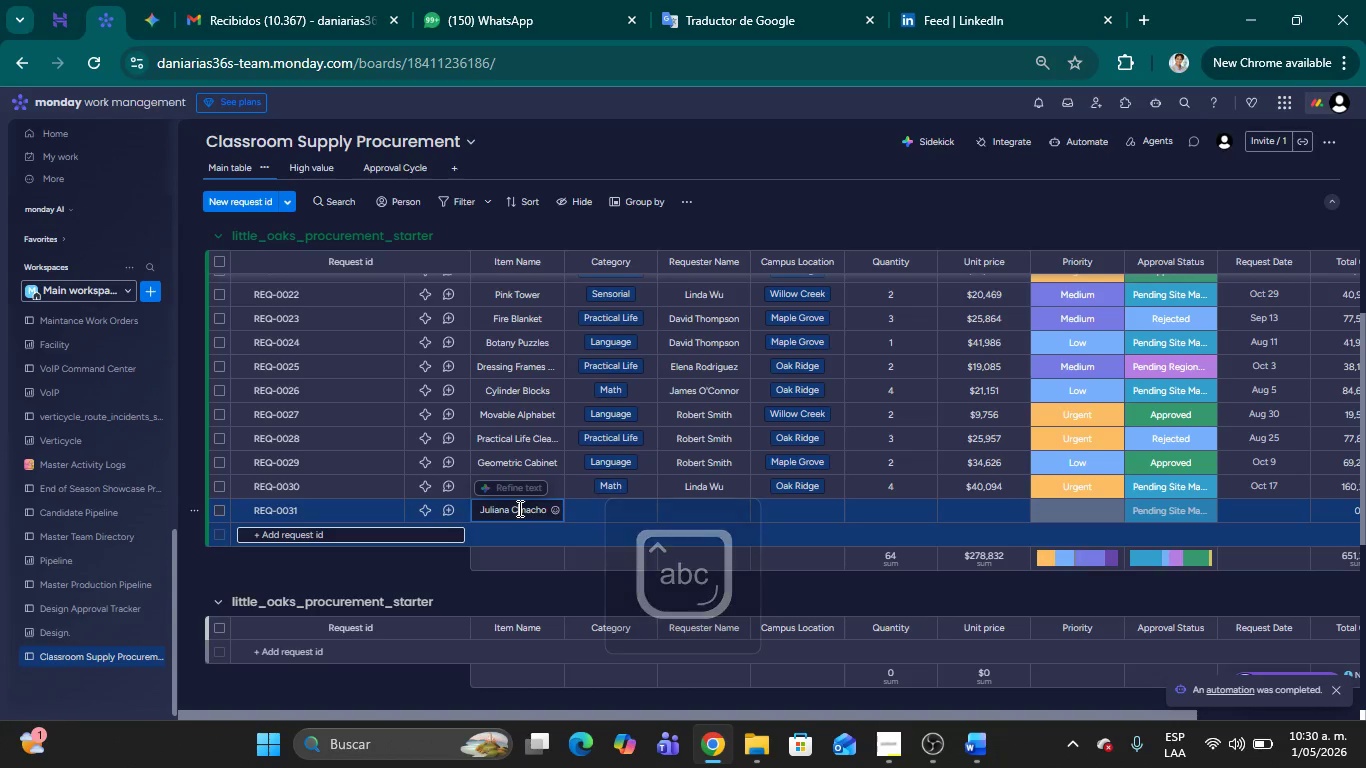 
key(A)
 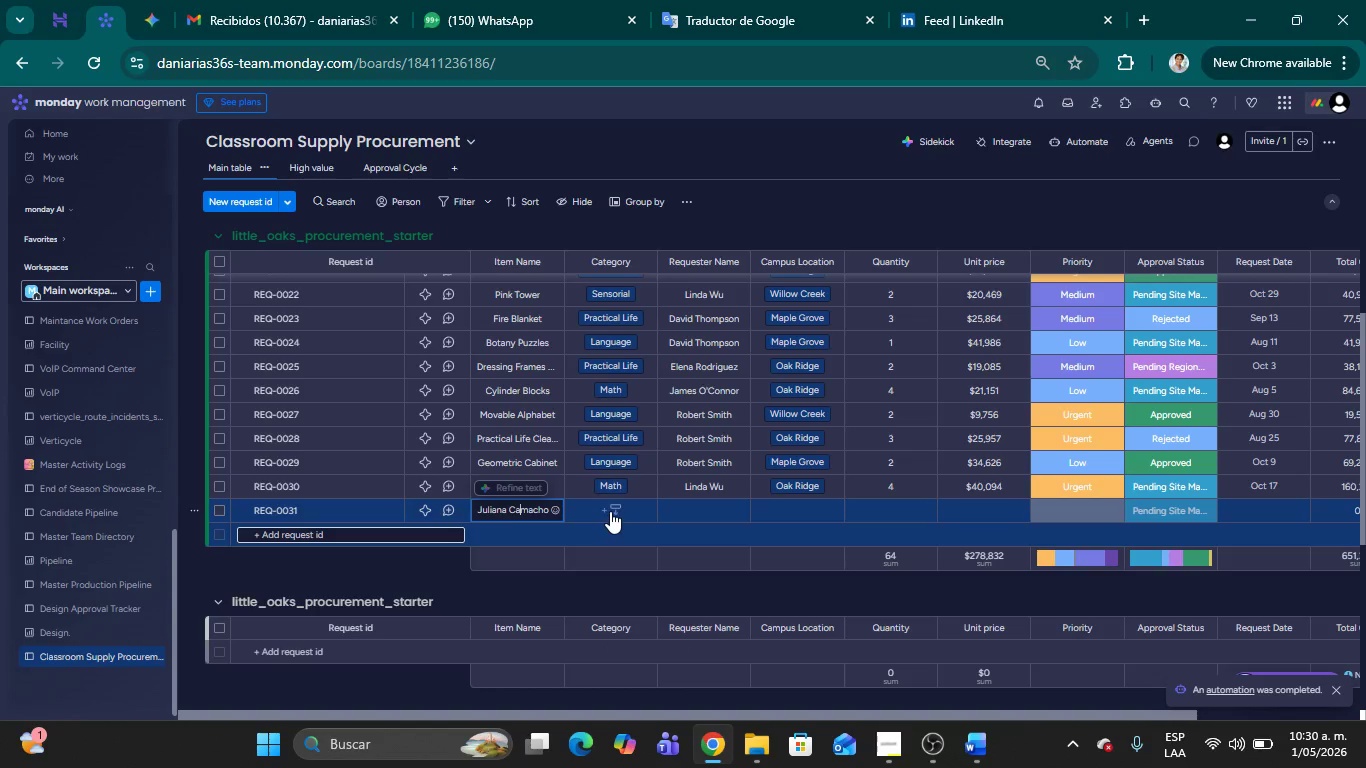 
left_click([610, 511])
 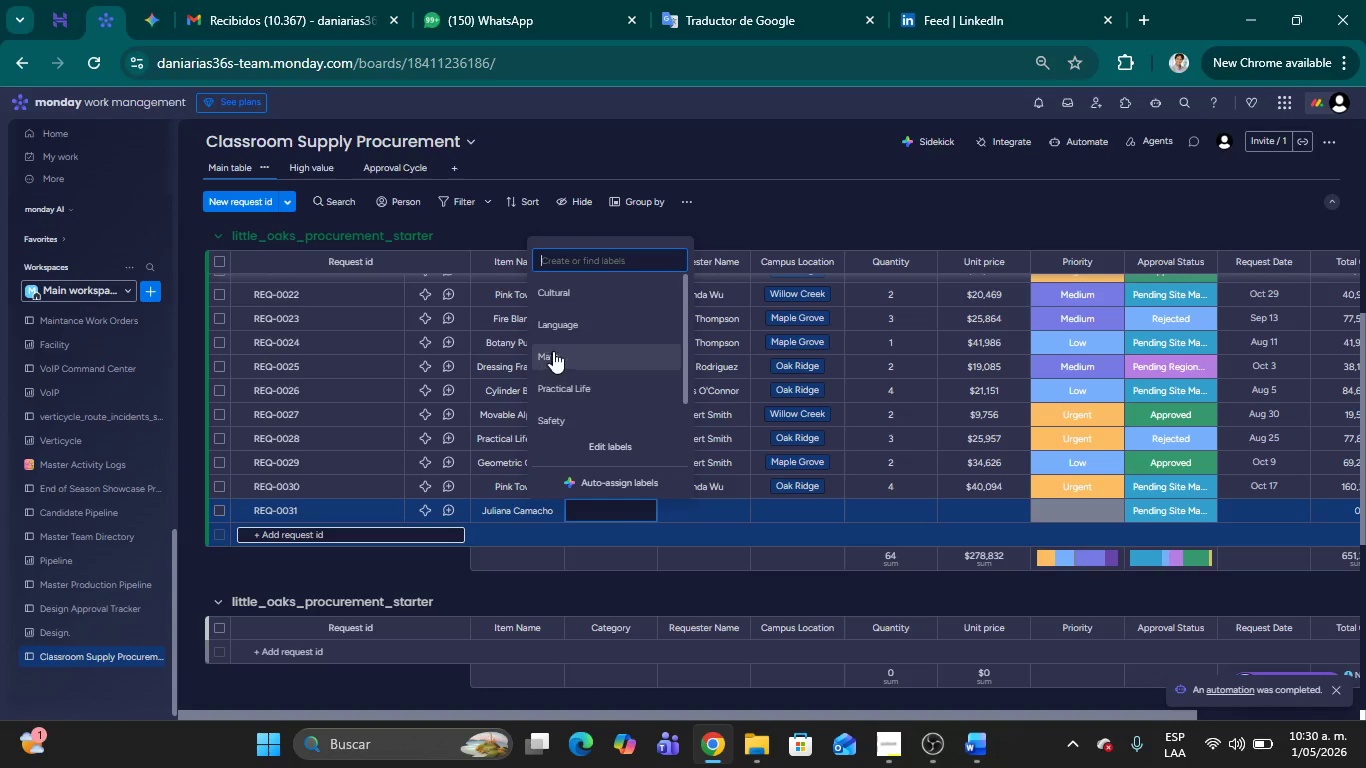 
left_click([567, 327])
 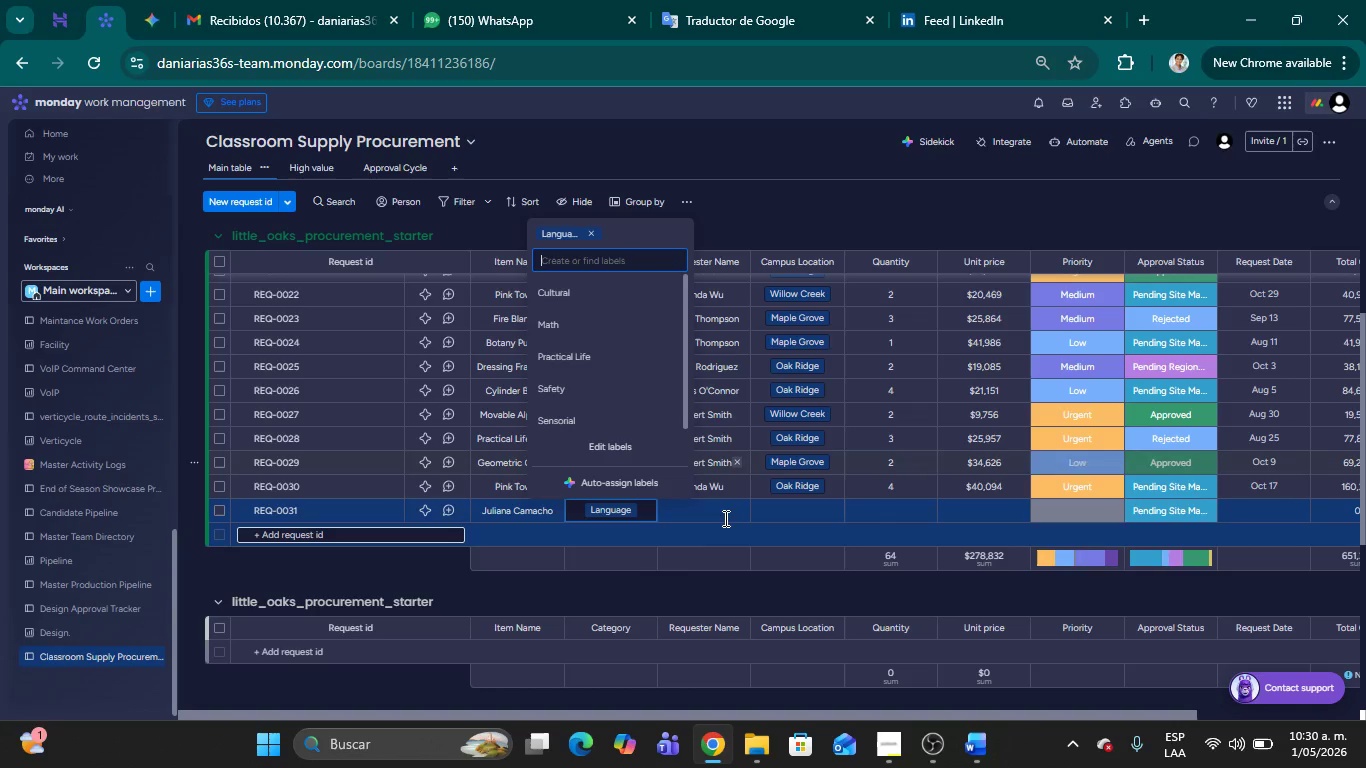 
left_click([720, 518])
 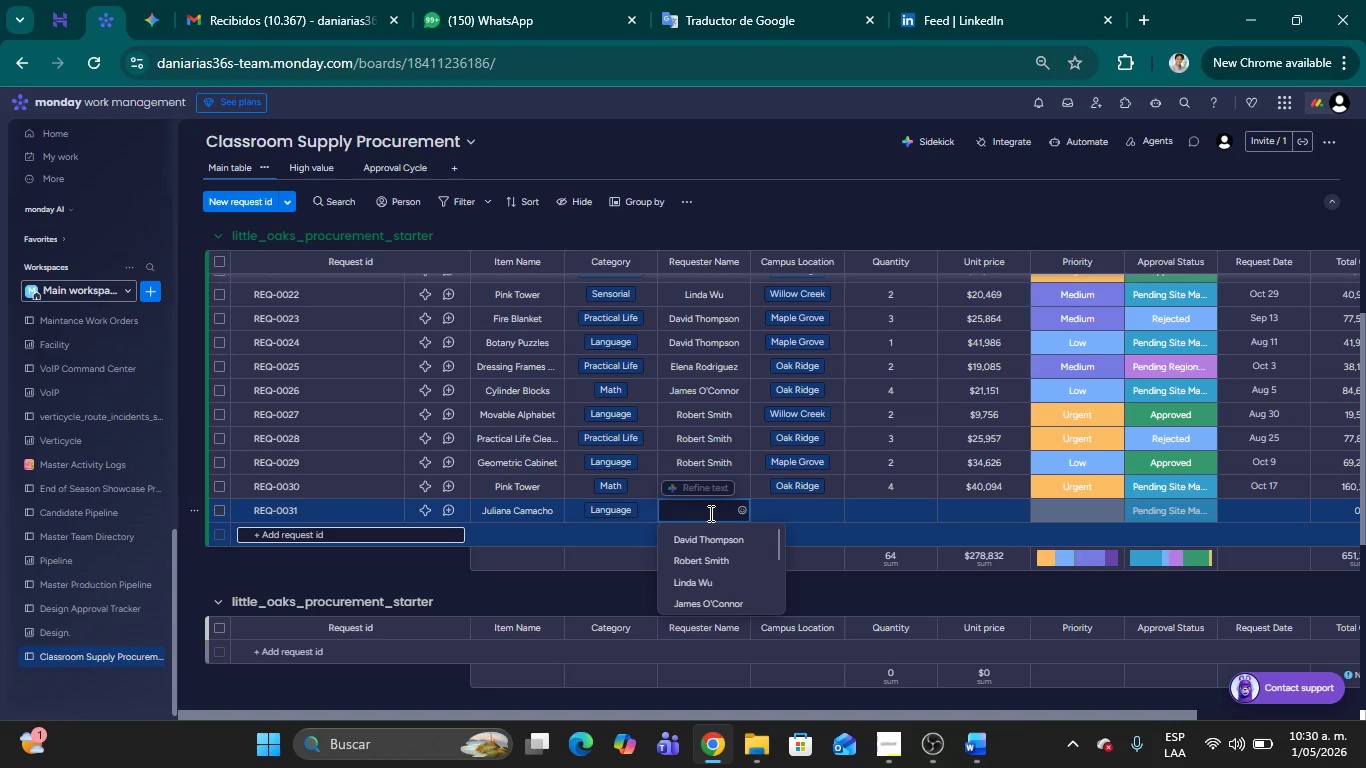 
wait(6.66)
 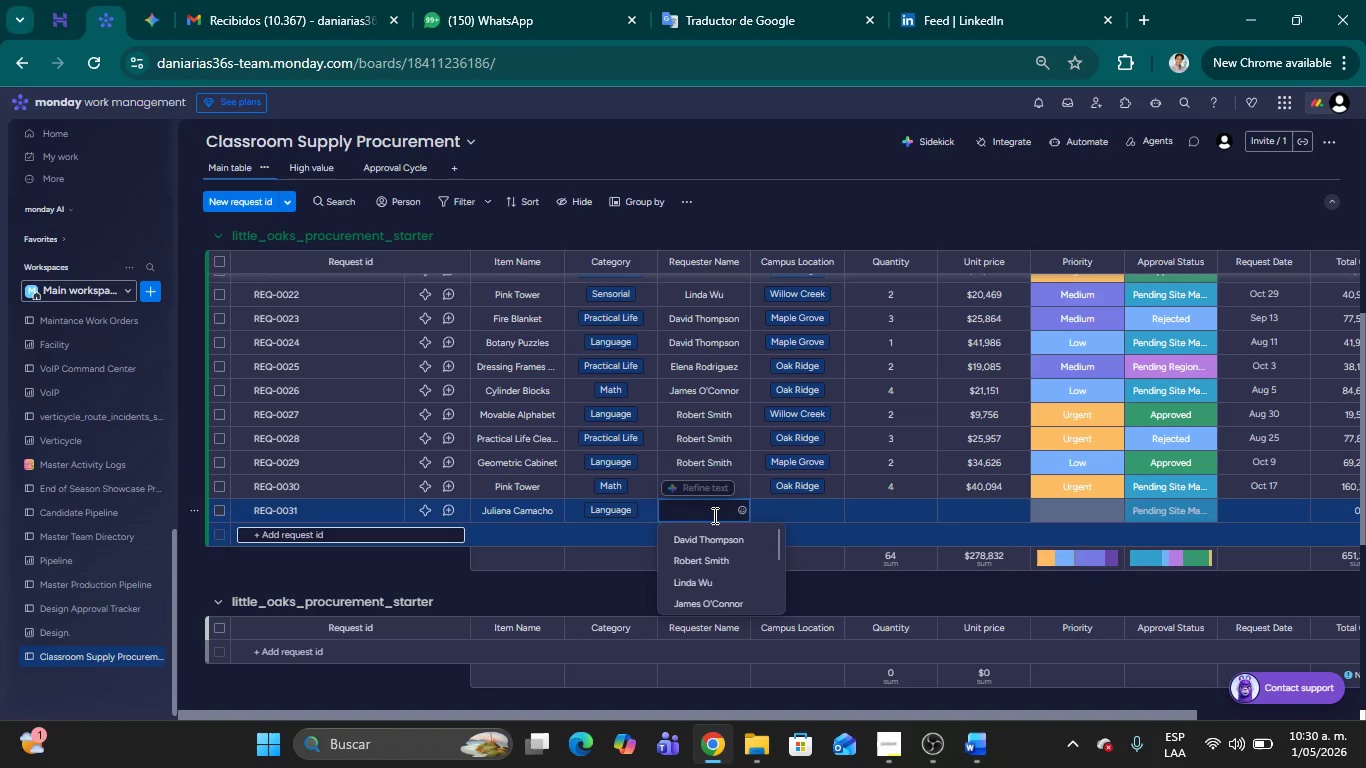 
left_click([717, 577])
 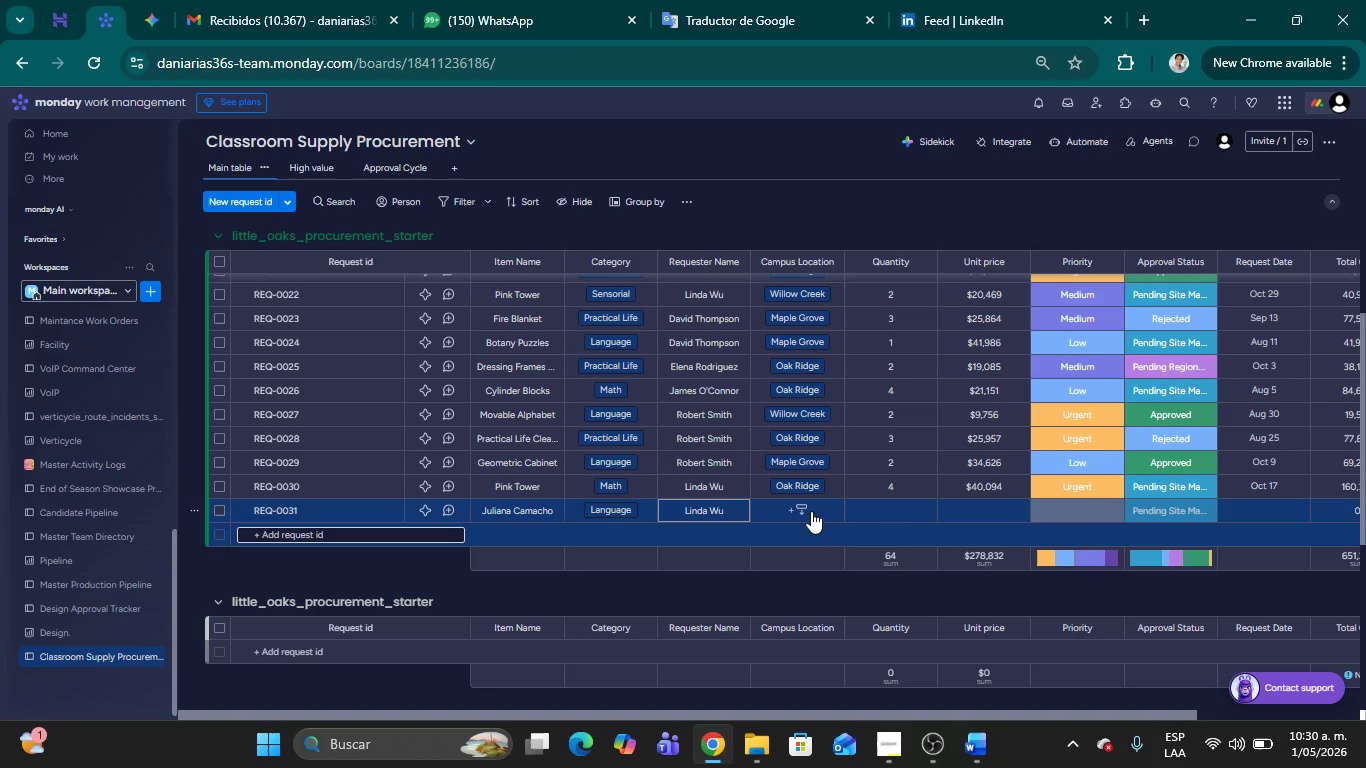 
left_click([806, 507])
 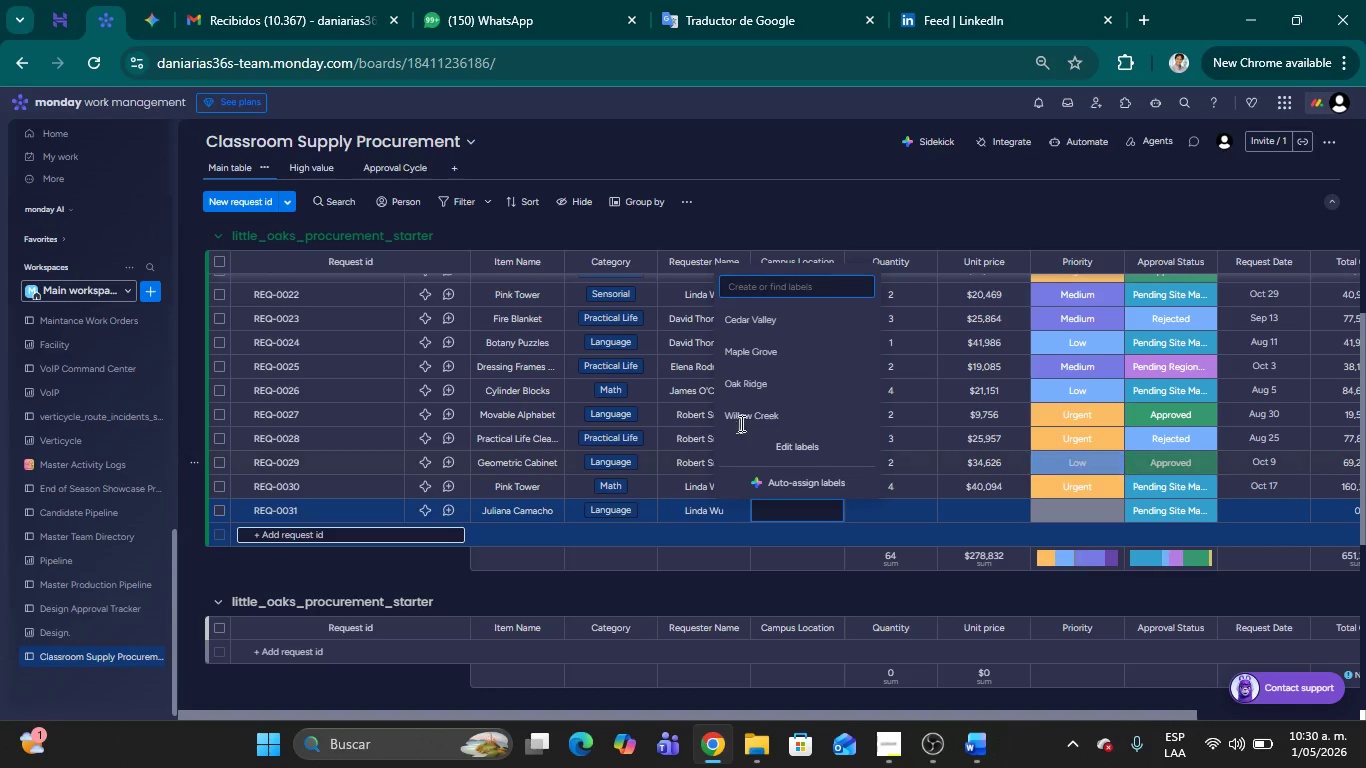 
left_click([779, 409])
 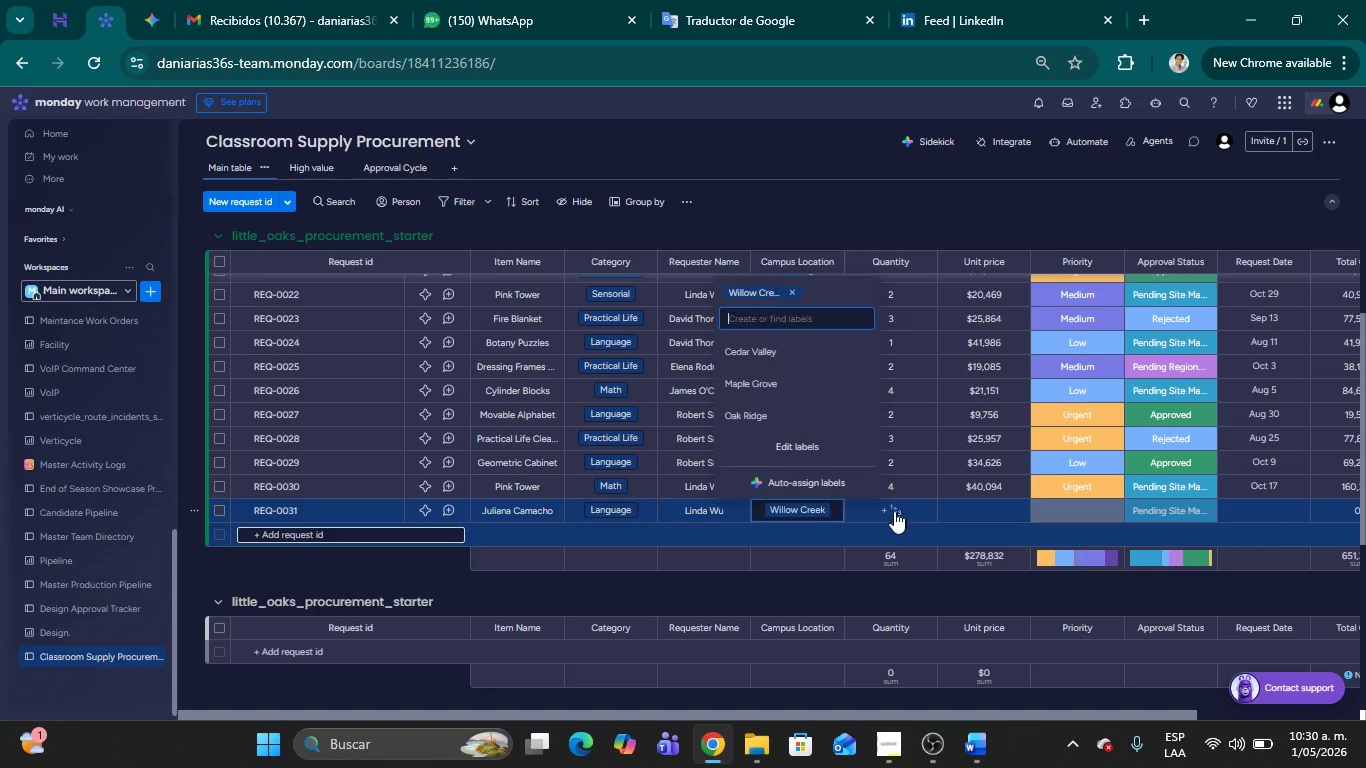 
left_click([893, 511])
 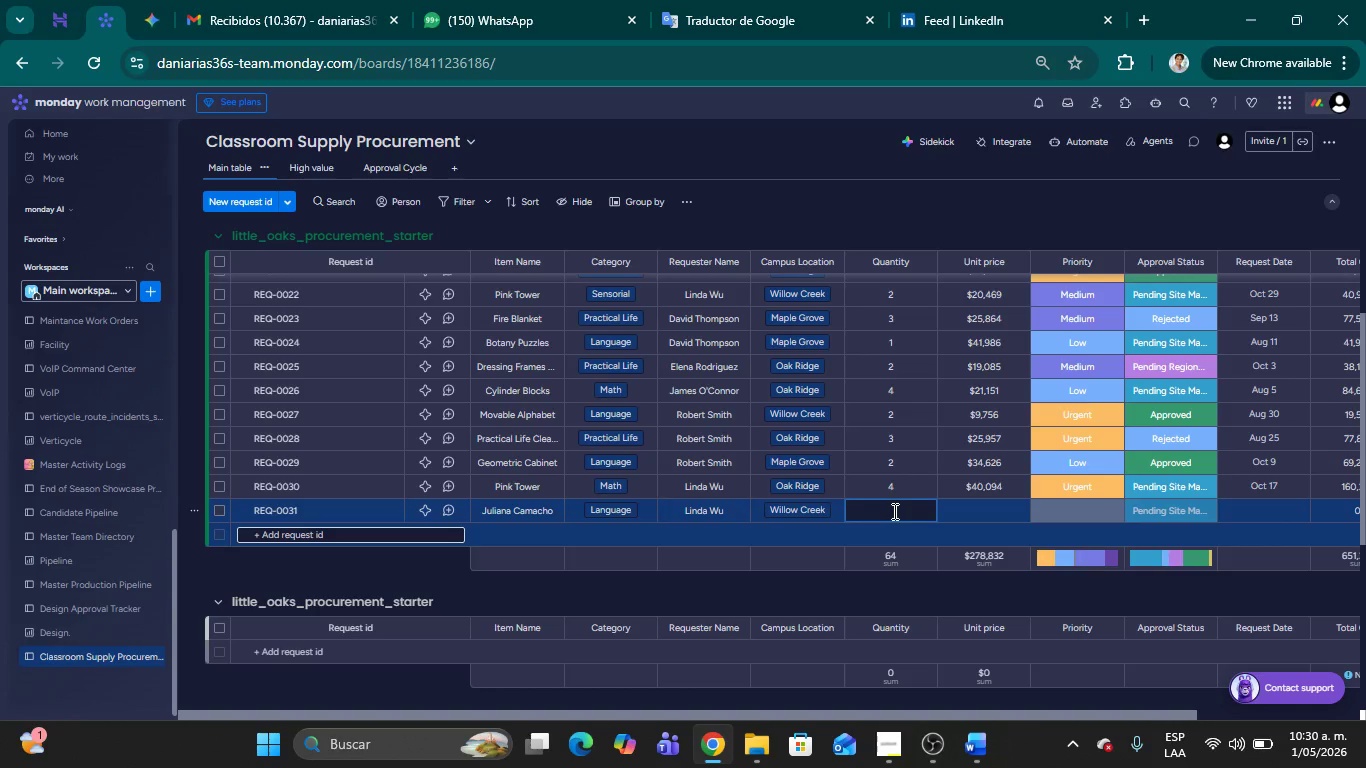 
key(4)
 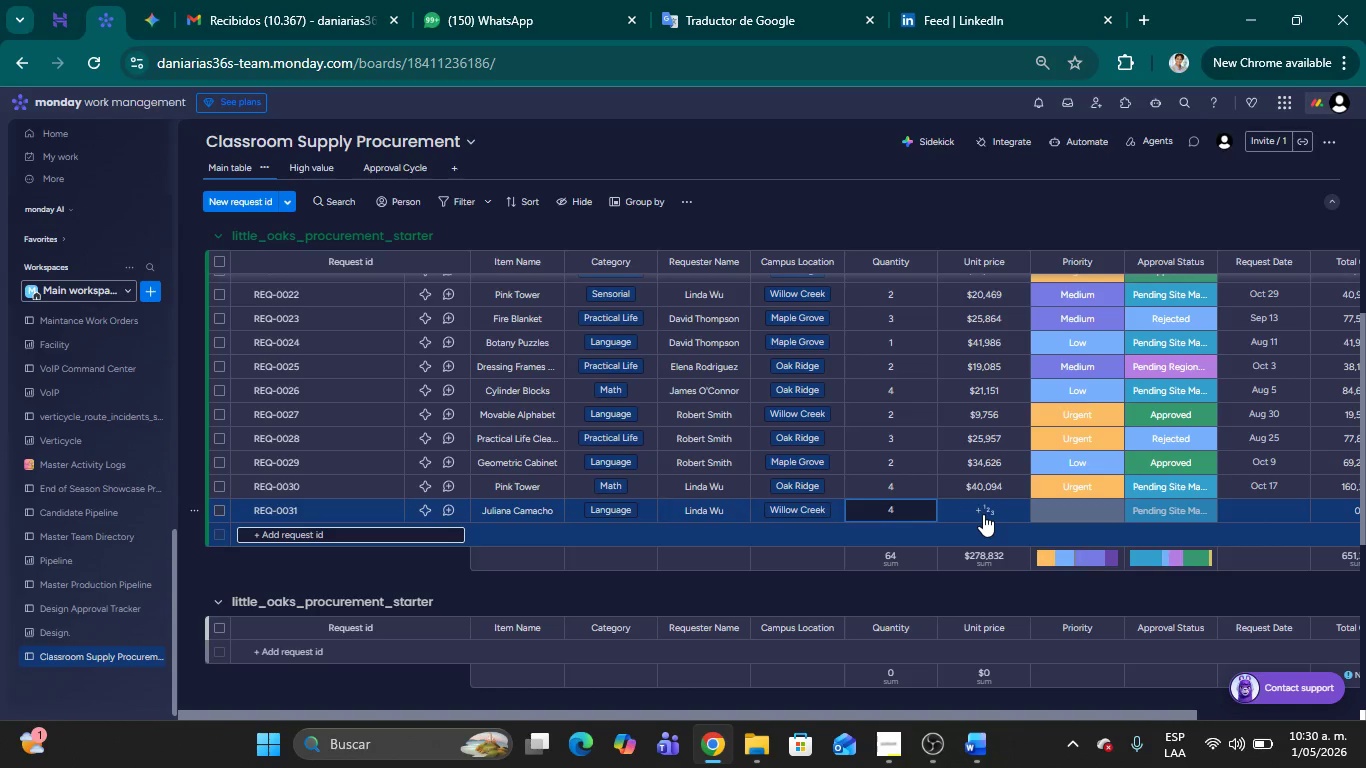 
left_click([983, 514])
 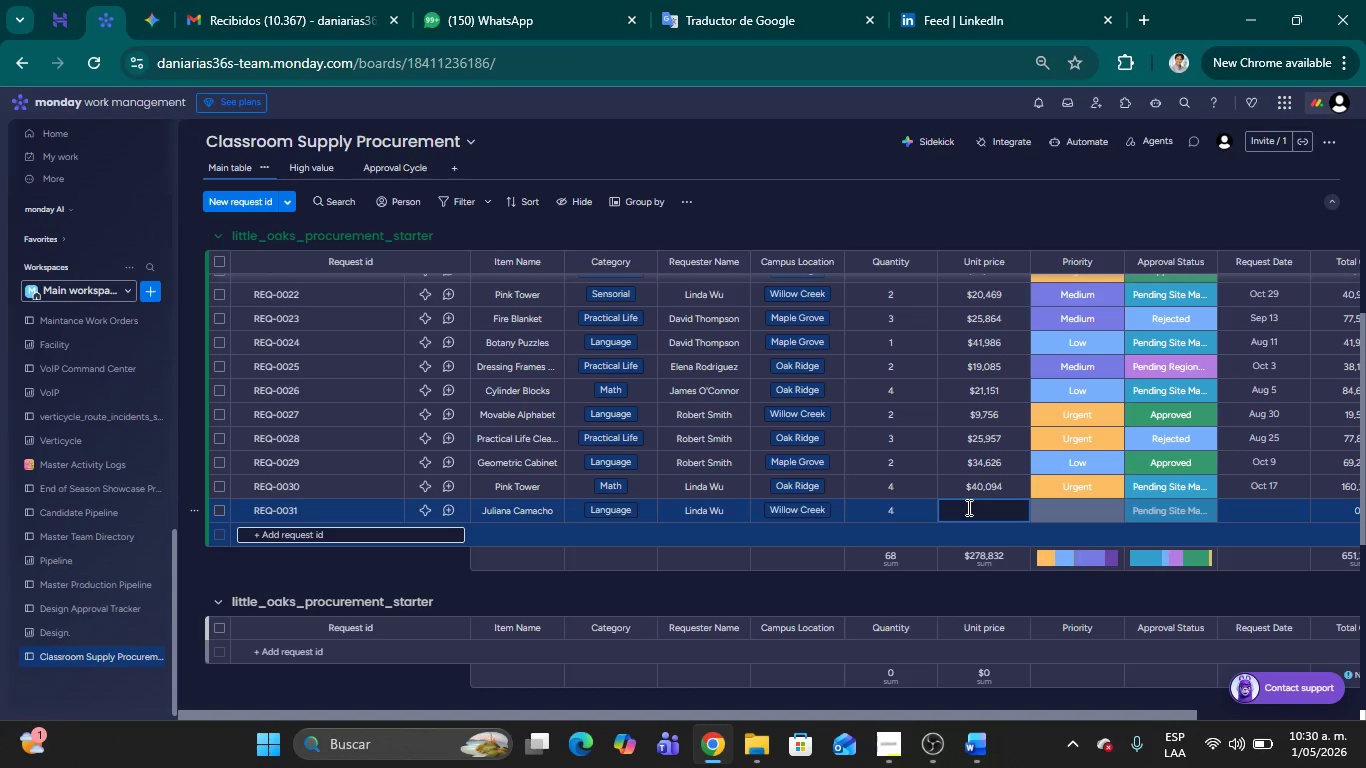 
wait(7.05)
 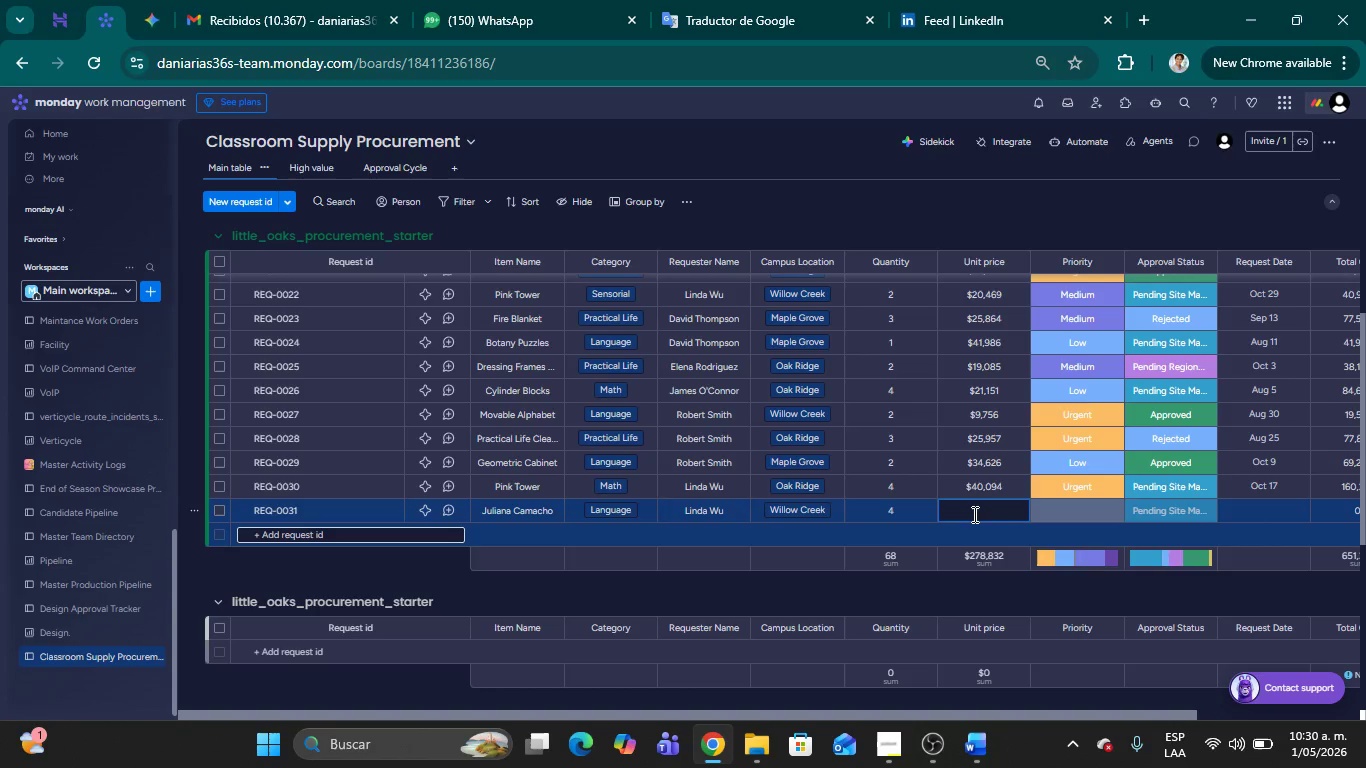 
key(Numpad3)
 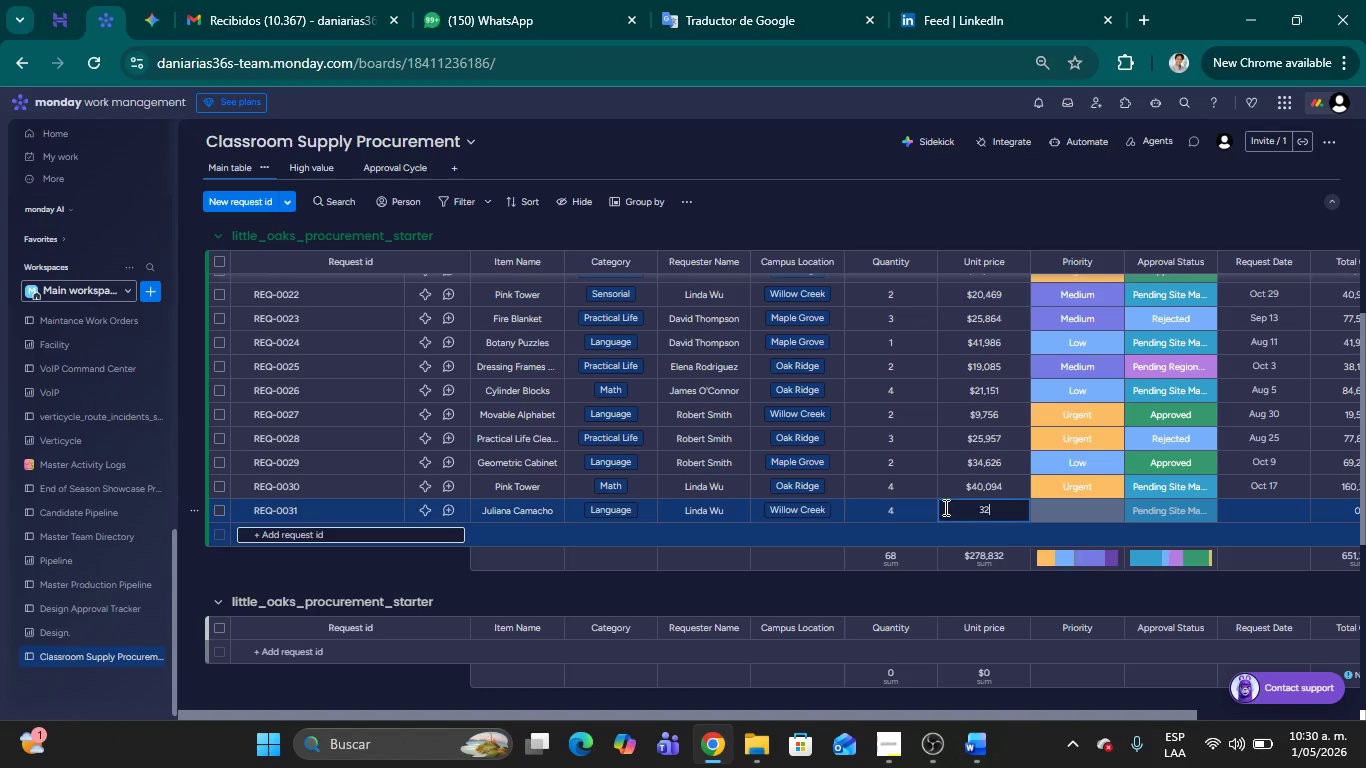 
key(Numpad2)
 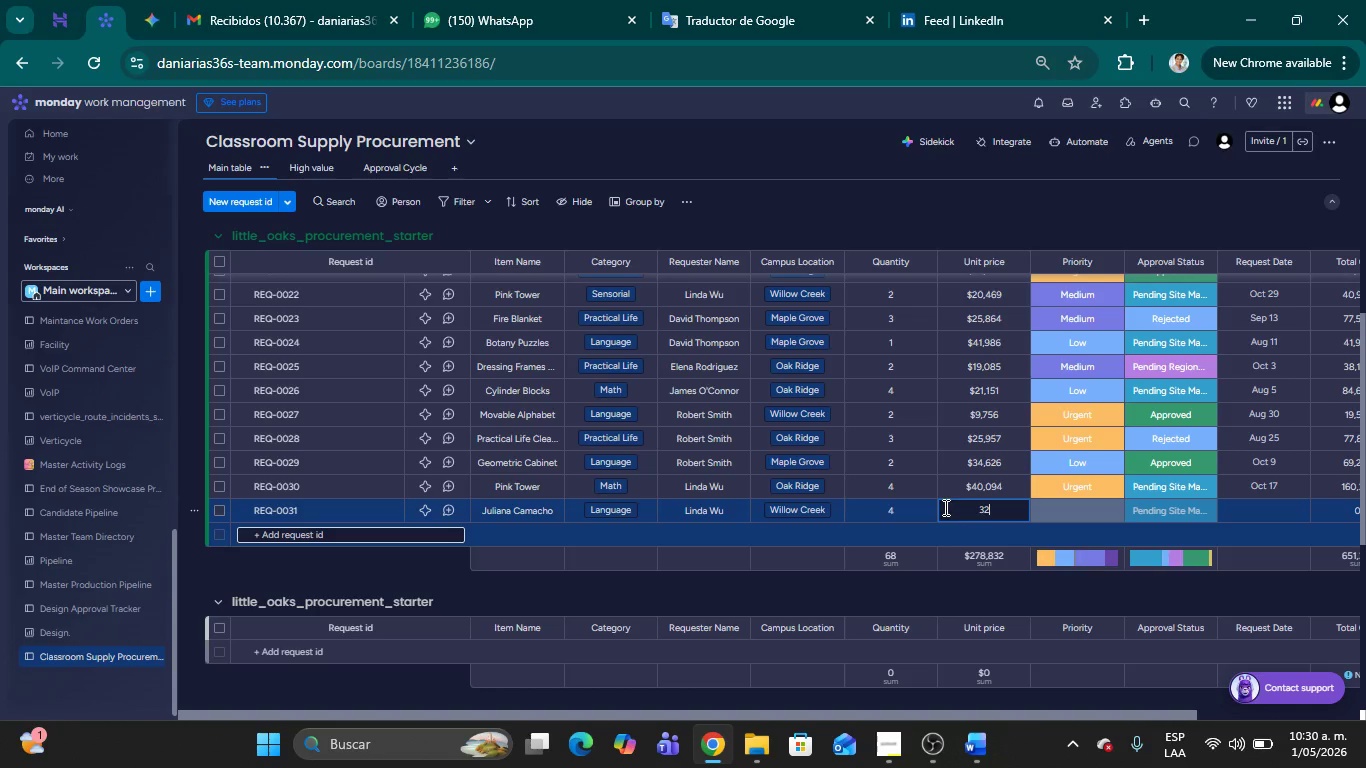 
key(Numpad0)
 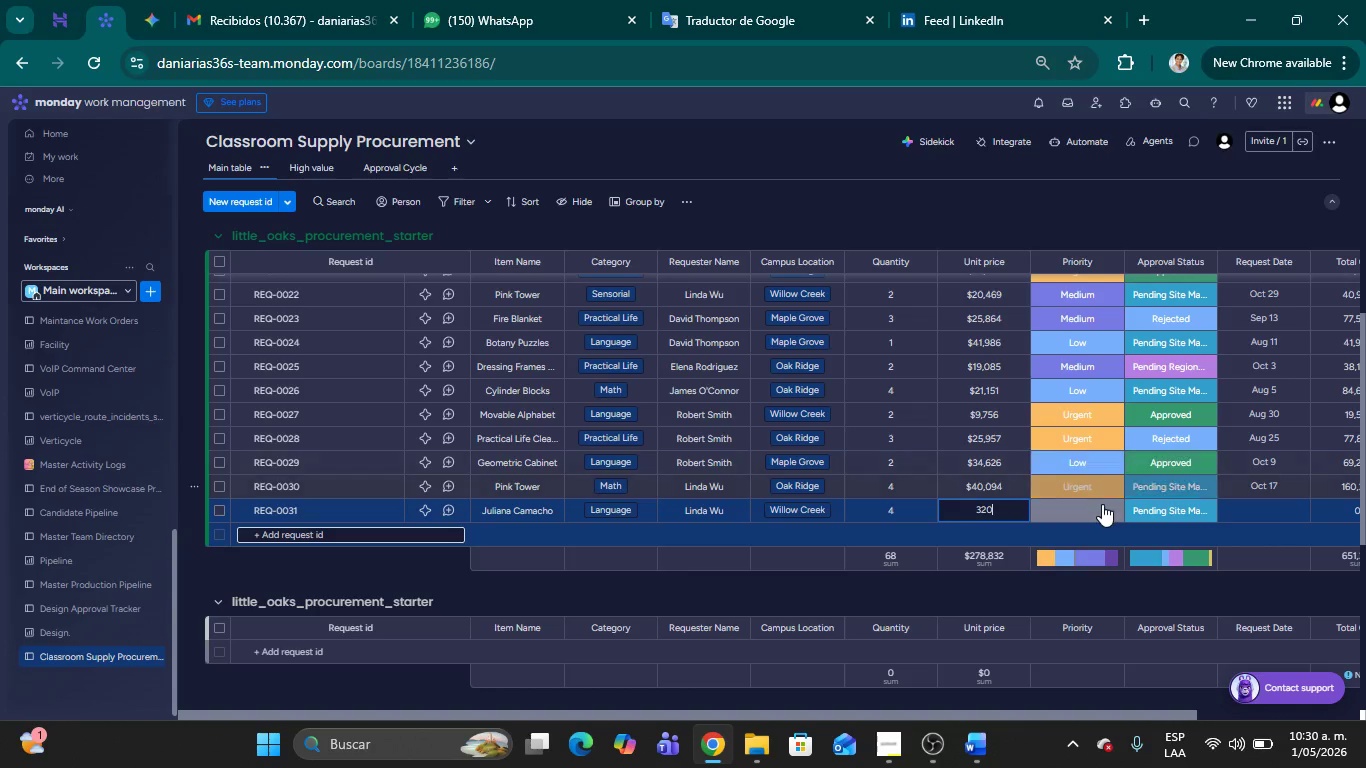 
left_click([1077, 513])
 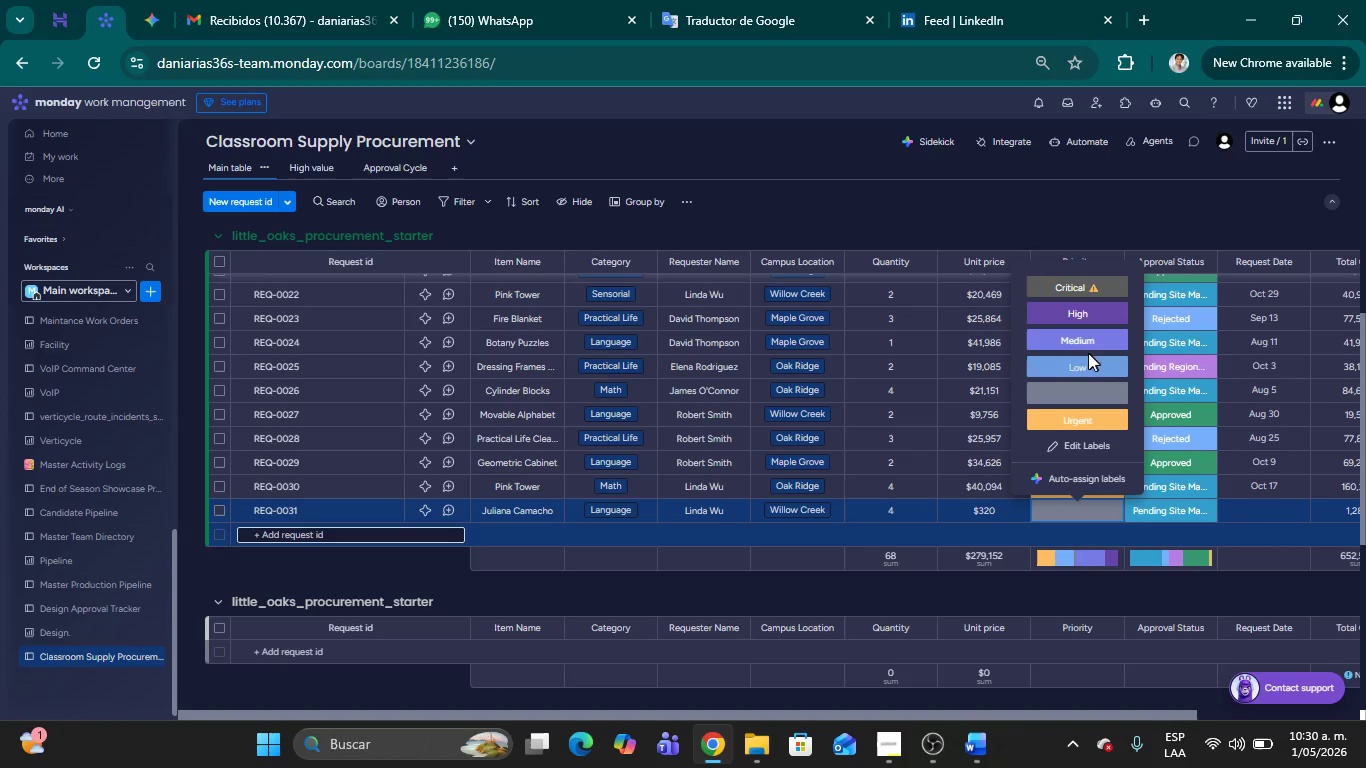 
left_click([1086, 414])
 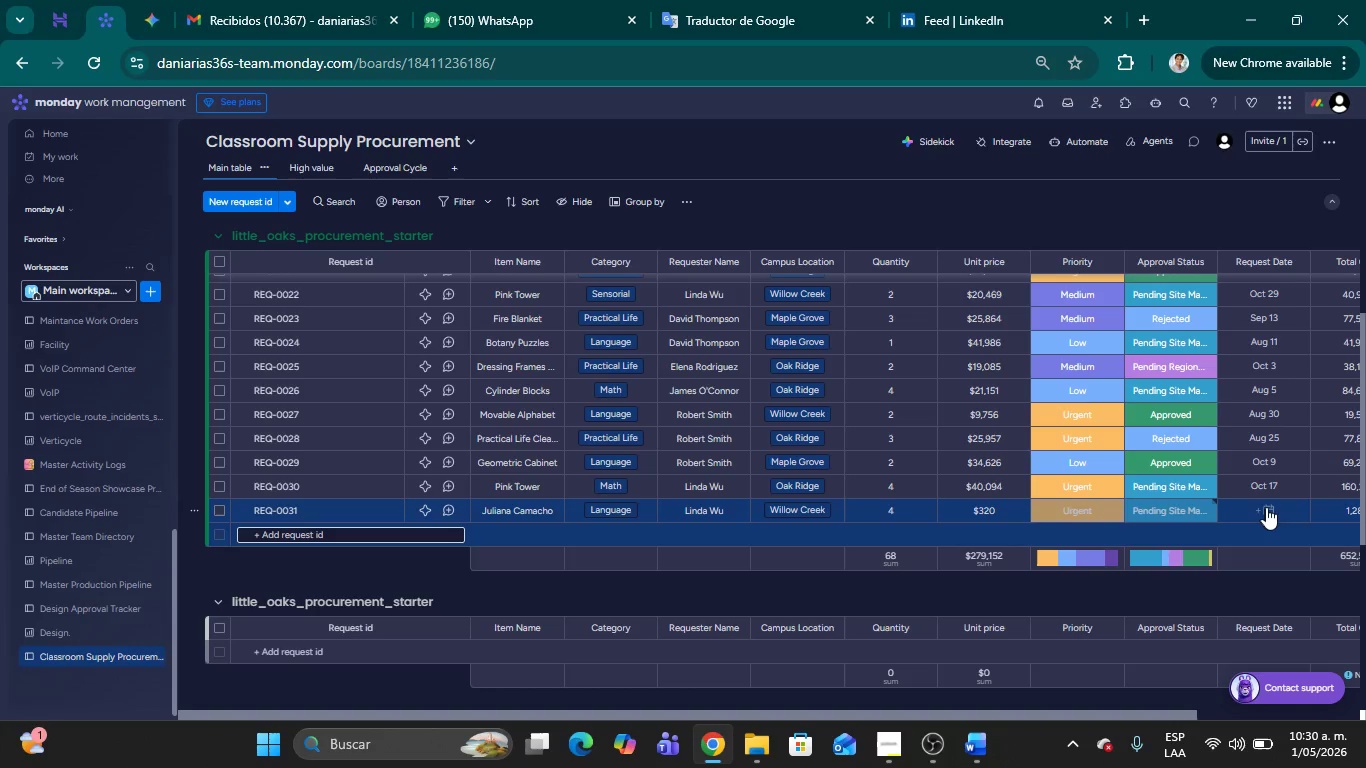 
left_click([1266, 511])
 